 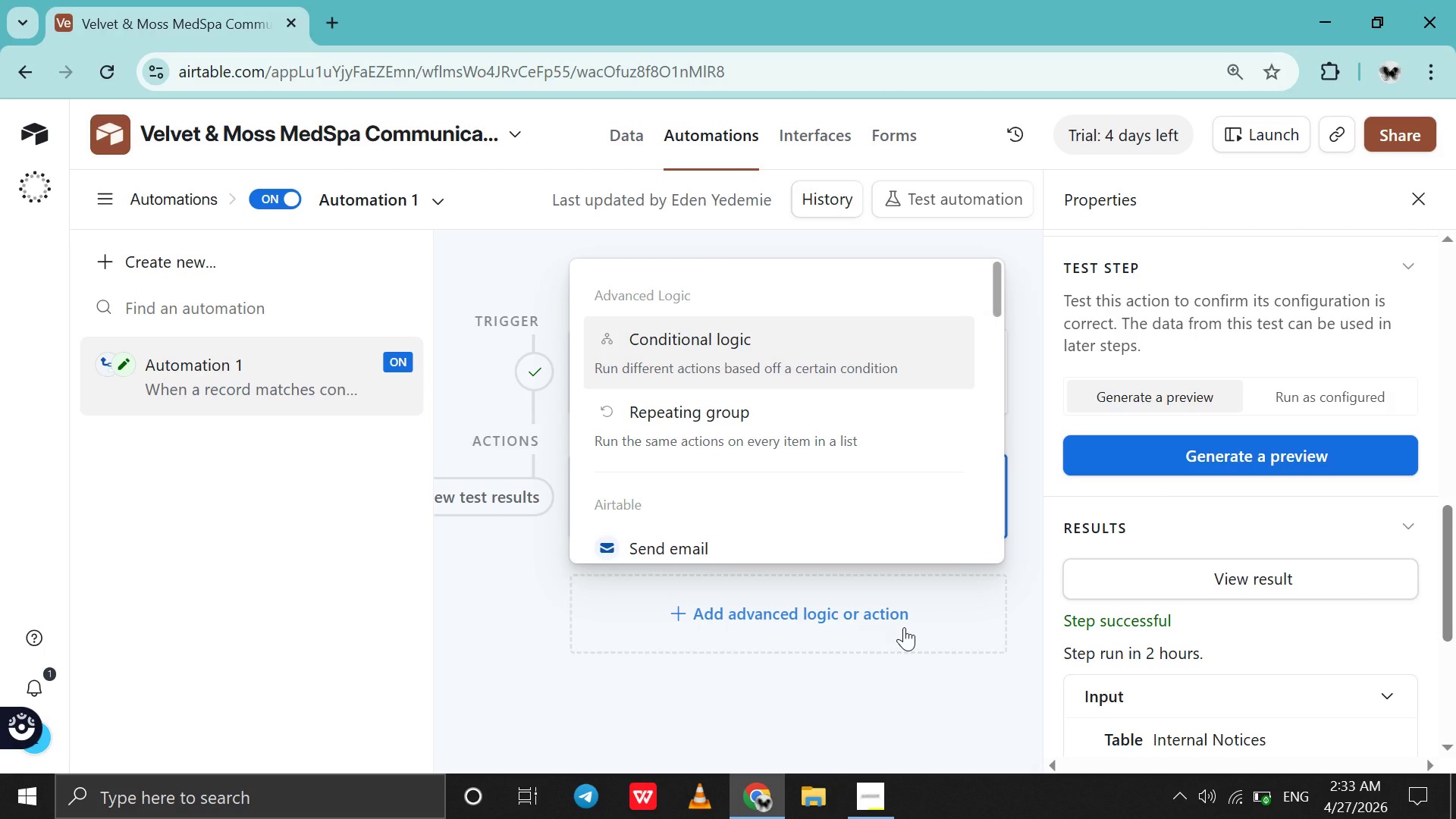 
left_click([745, 538])
 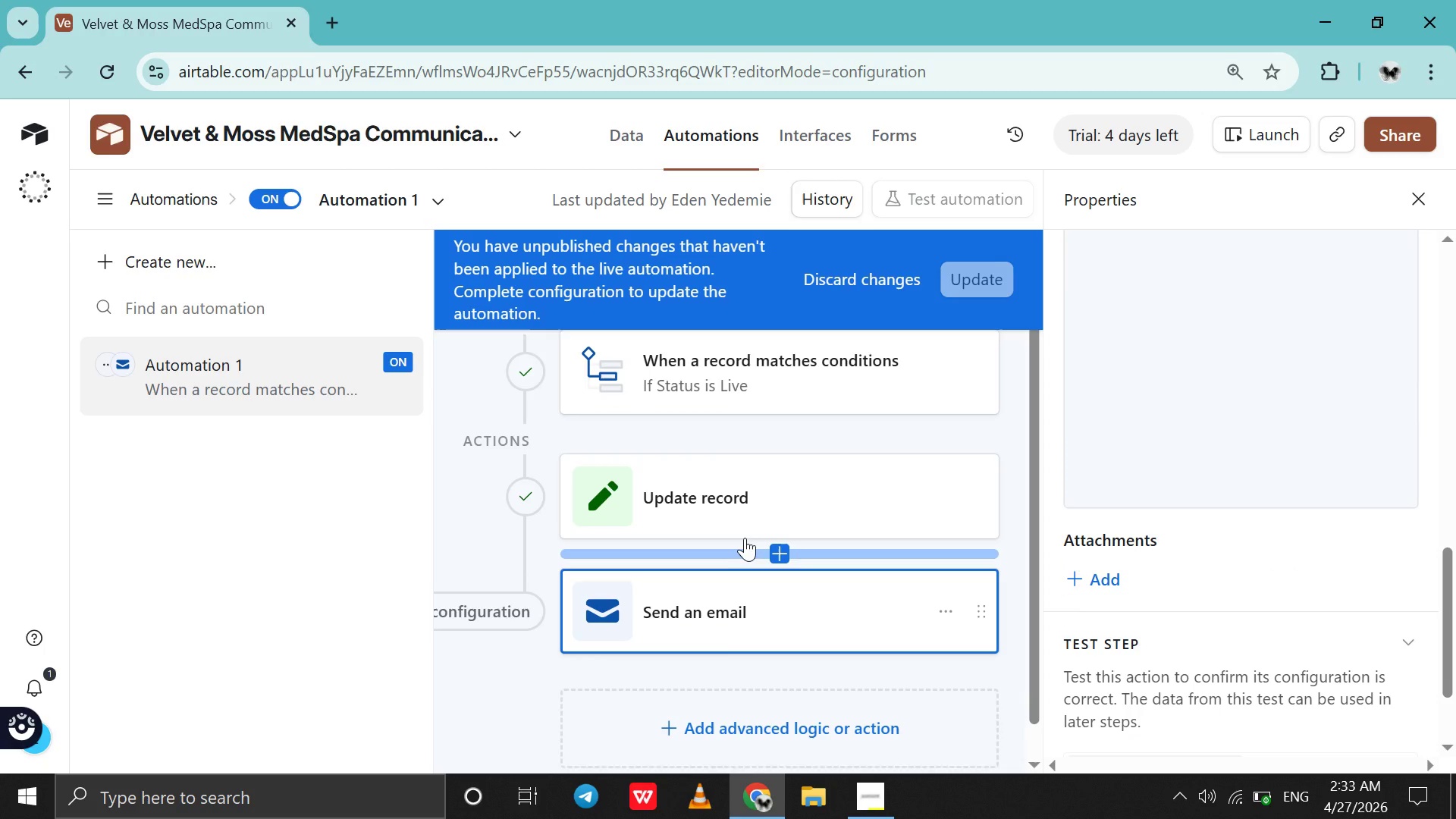 
wait(9.0)
 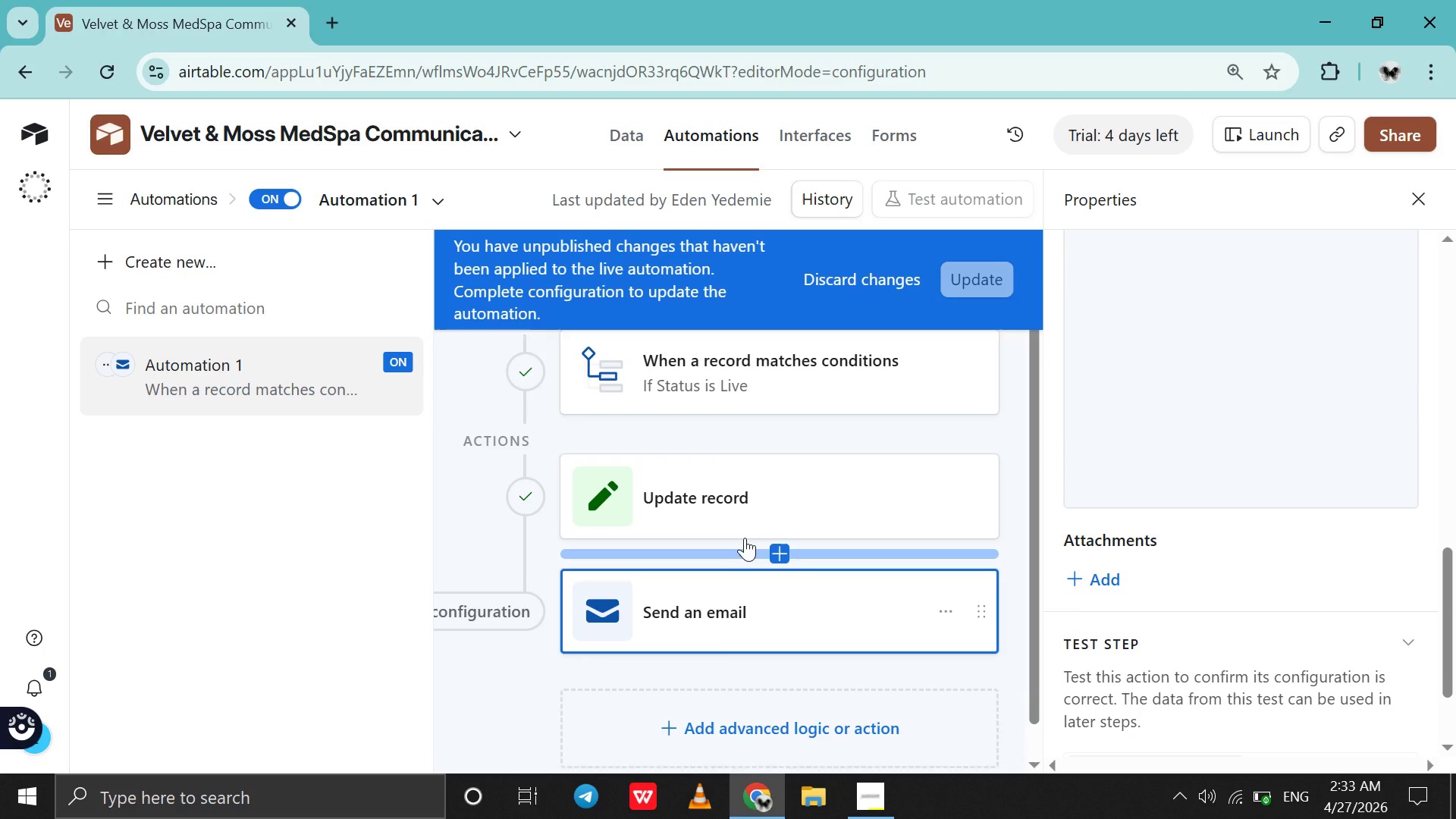 
scroll: coordinate [1114, 563], scroll_direction: up, amount: 30.0
 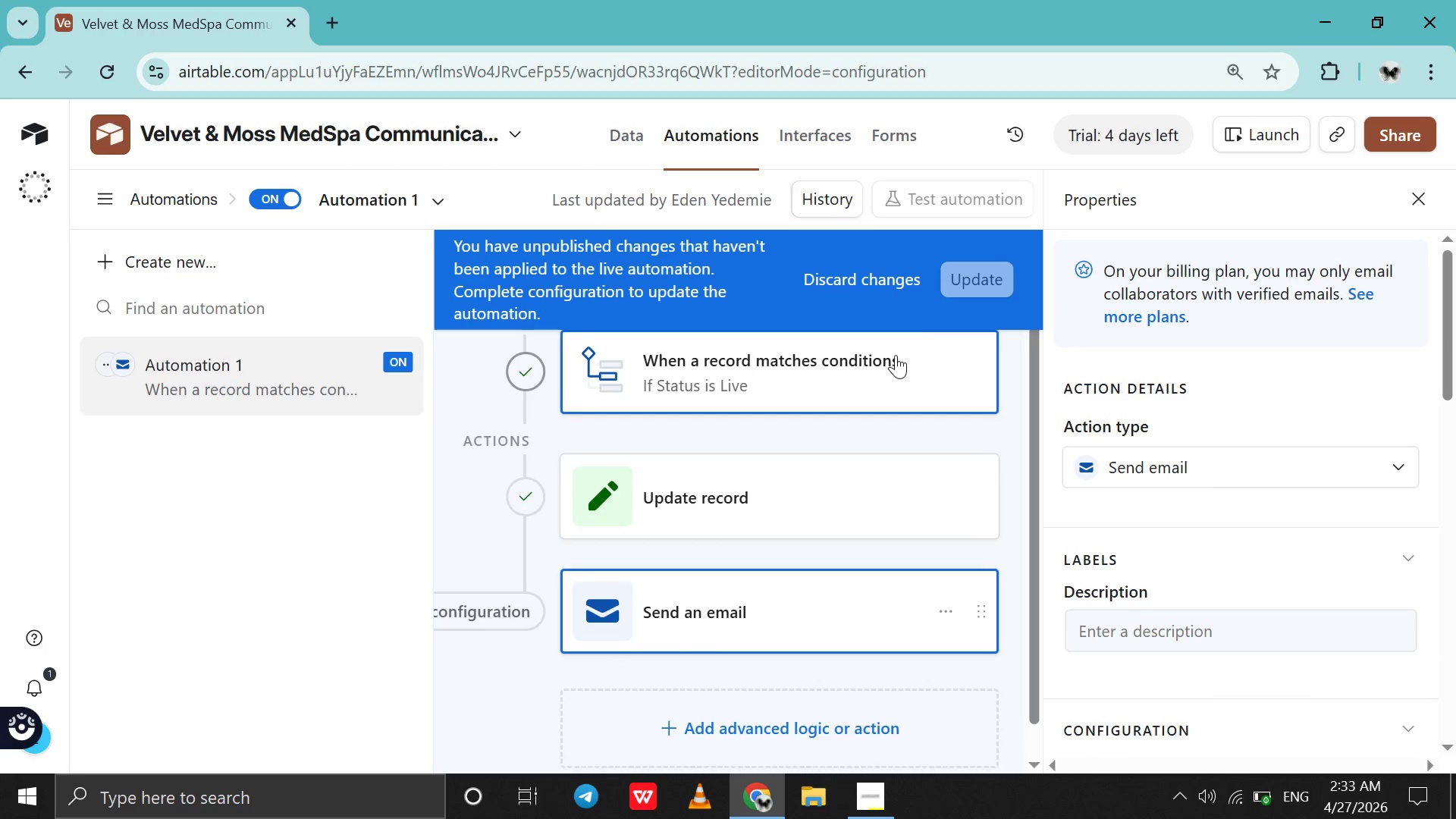 
mouse_move([931, 299])
 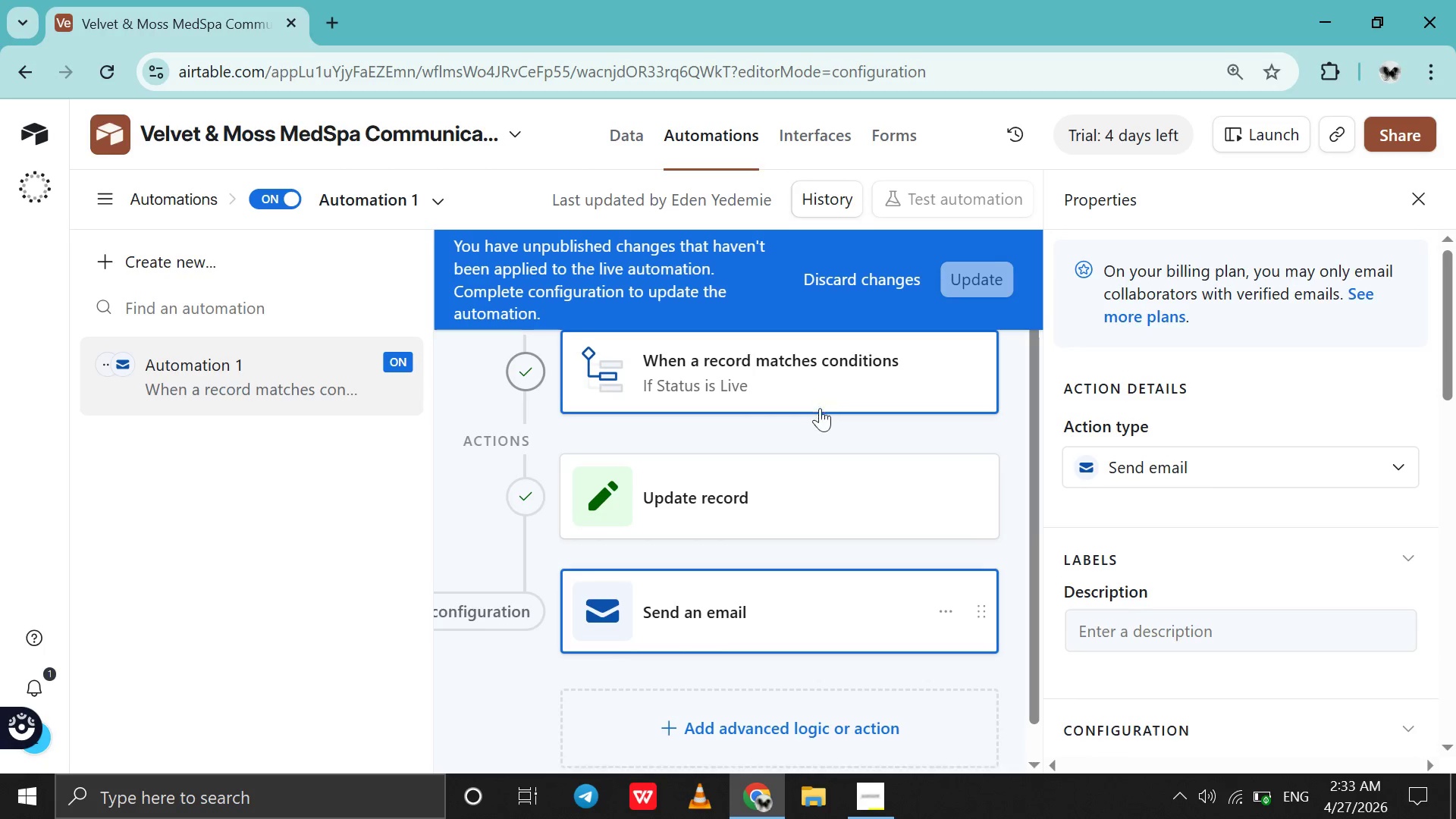 
wait(5.58)
 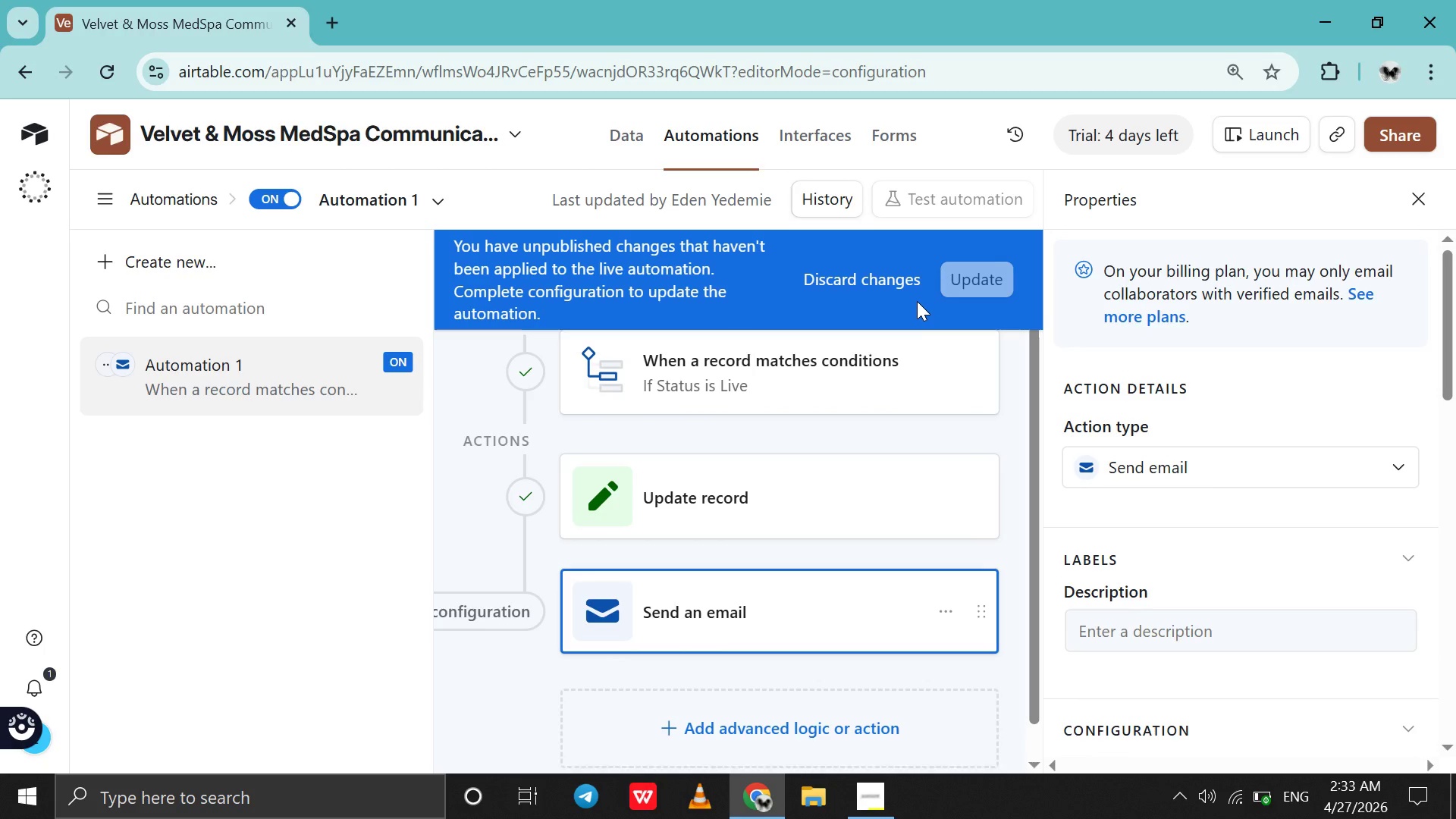 
left_click([812, 437])
 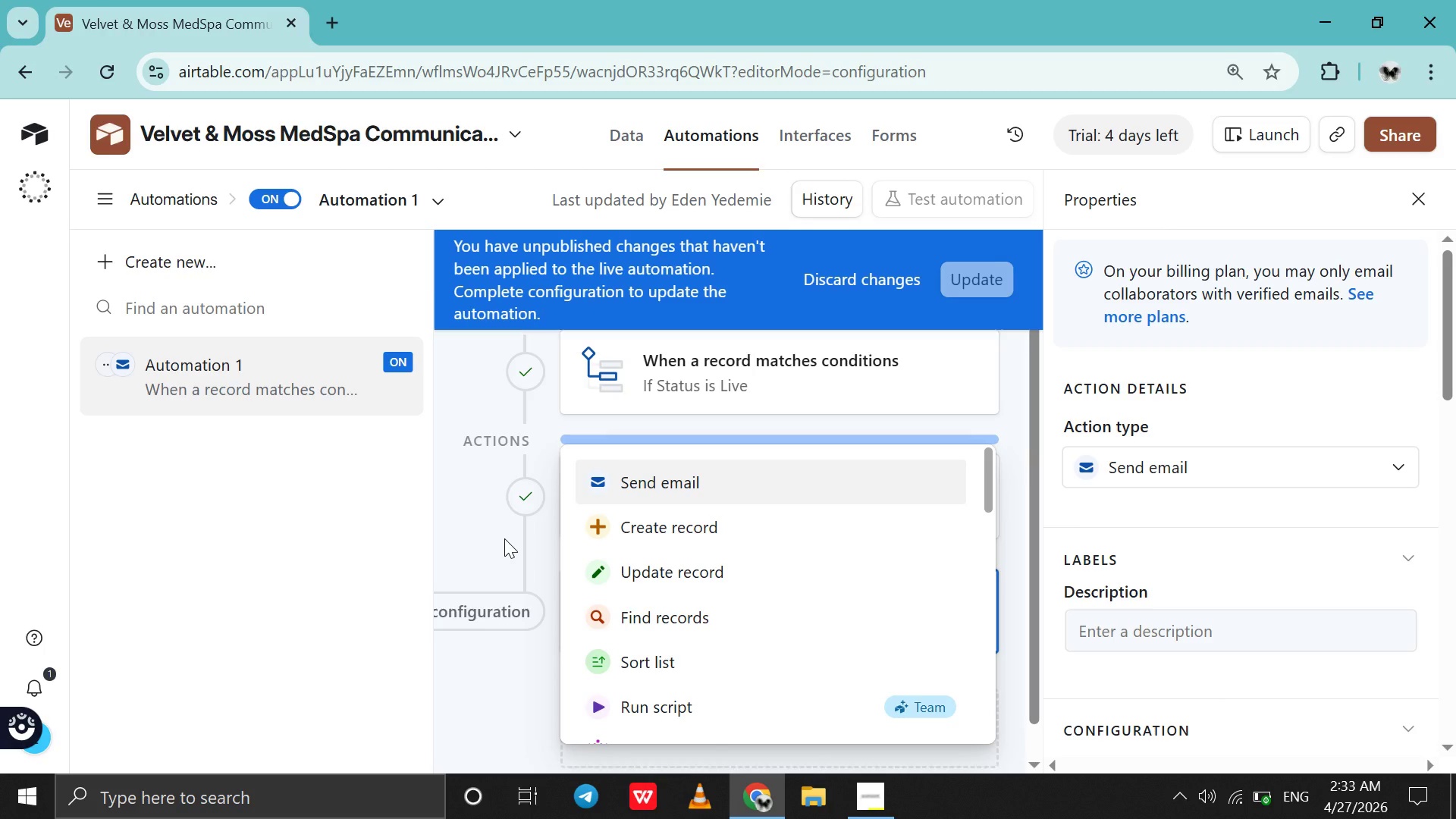 
left_click([504, 538])
 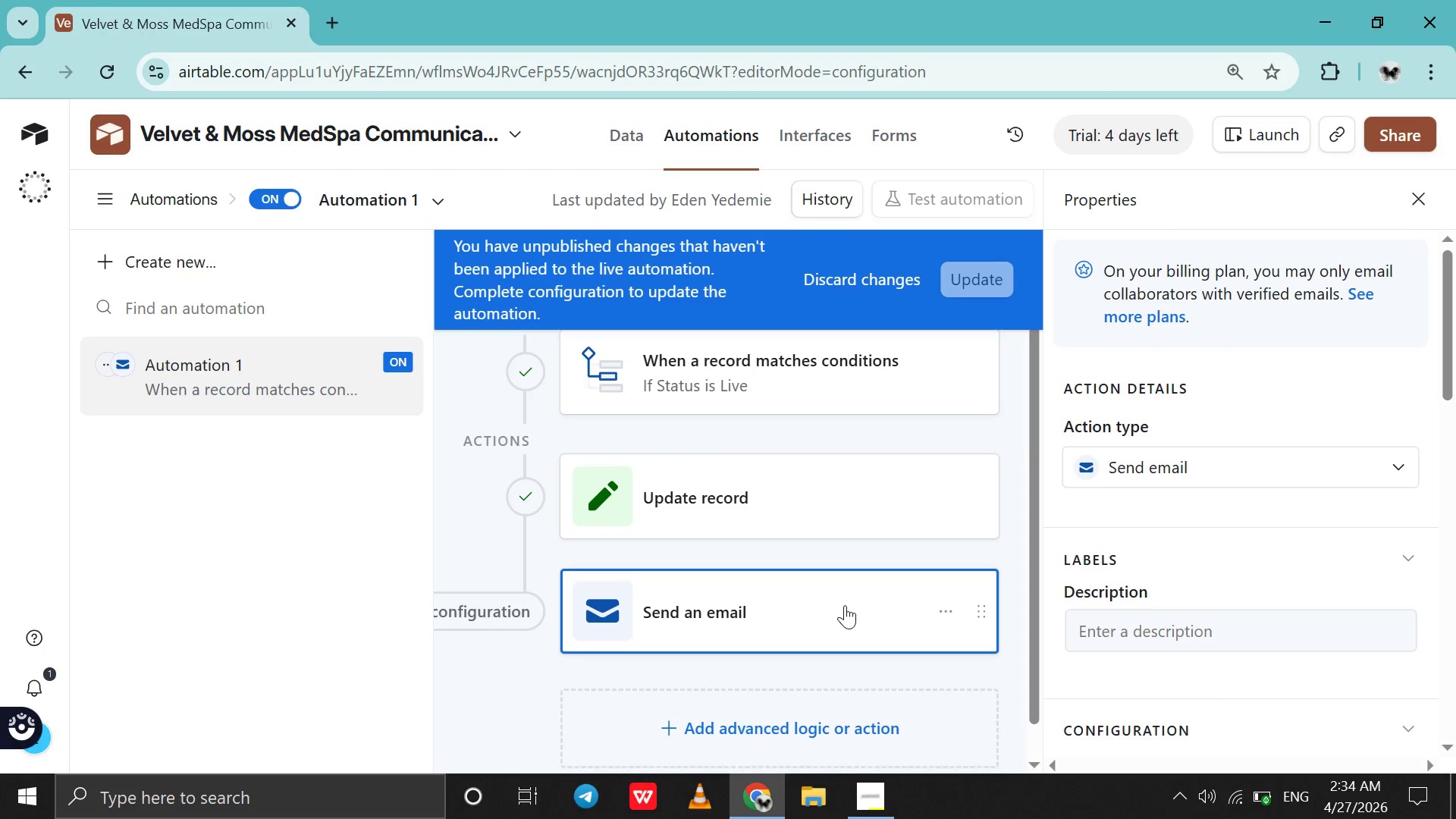 
left_click([843, 607])
 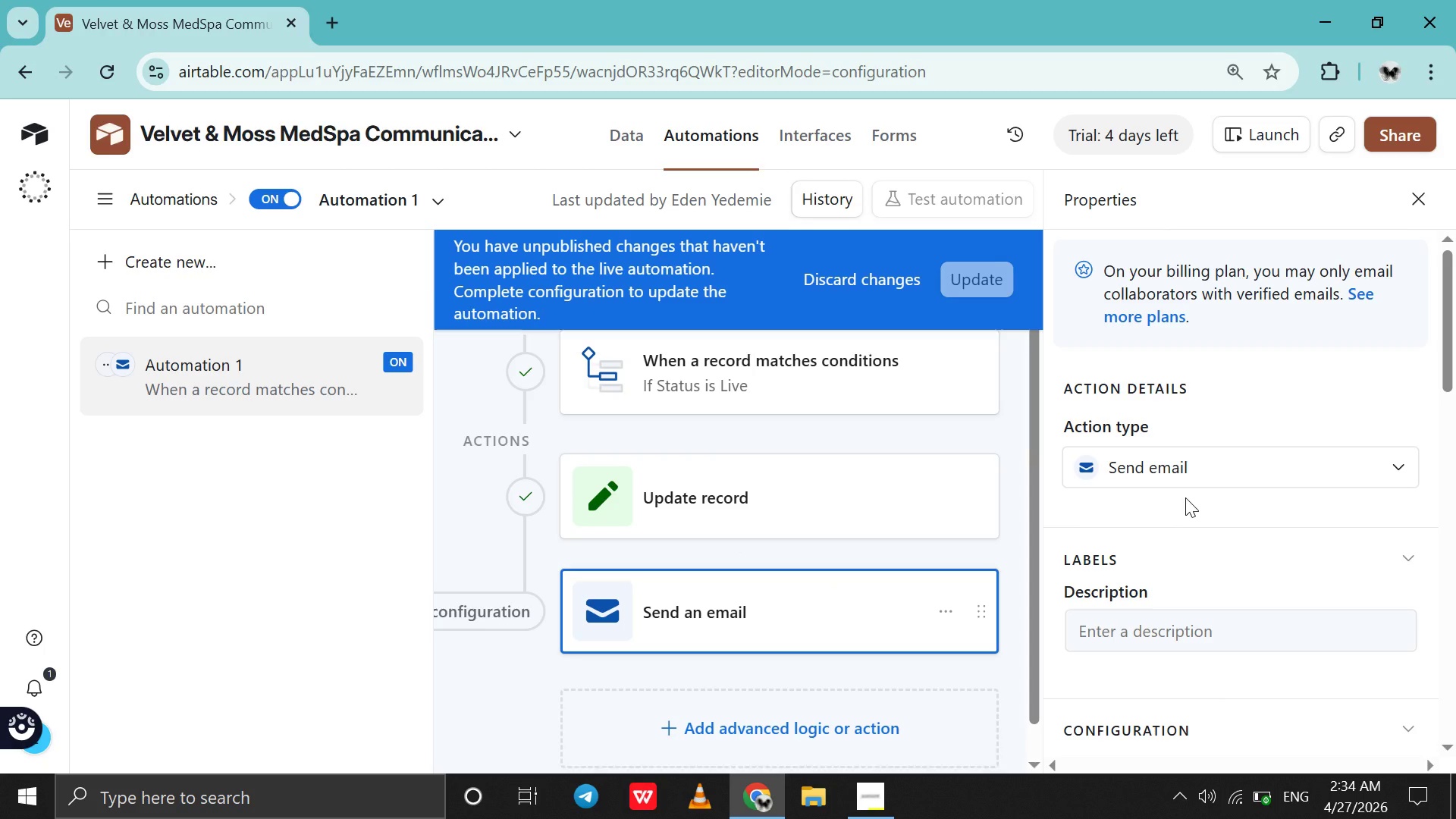 
scroll: coordinate [1185, 497], scroll_direction: down, amount: 9.0
 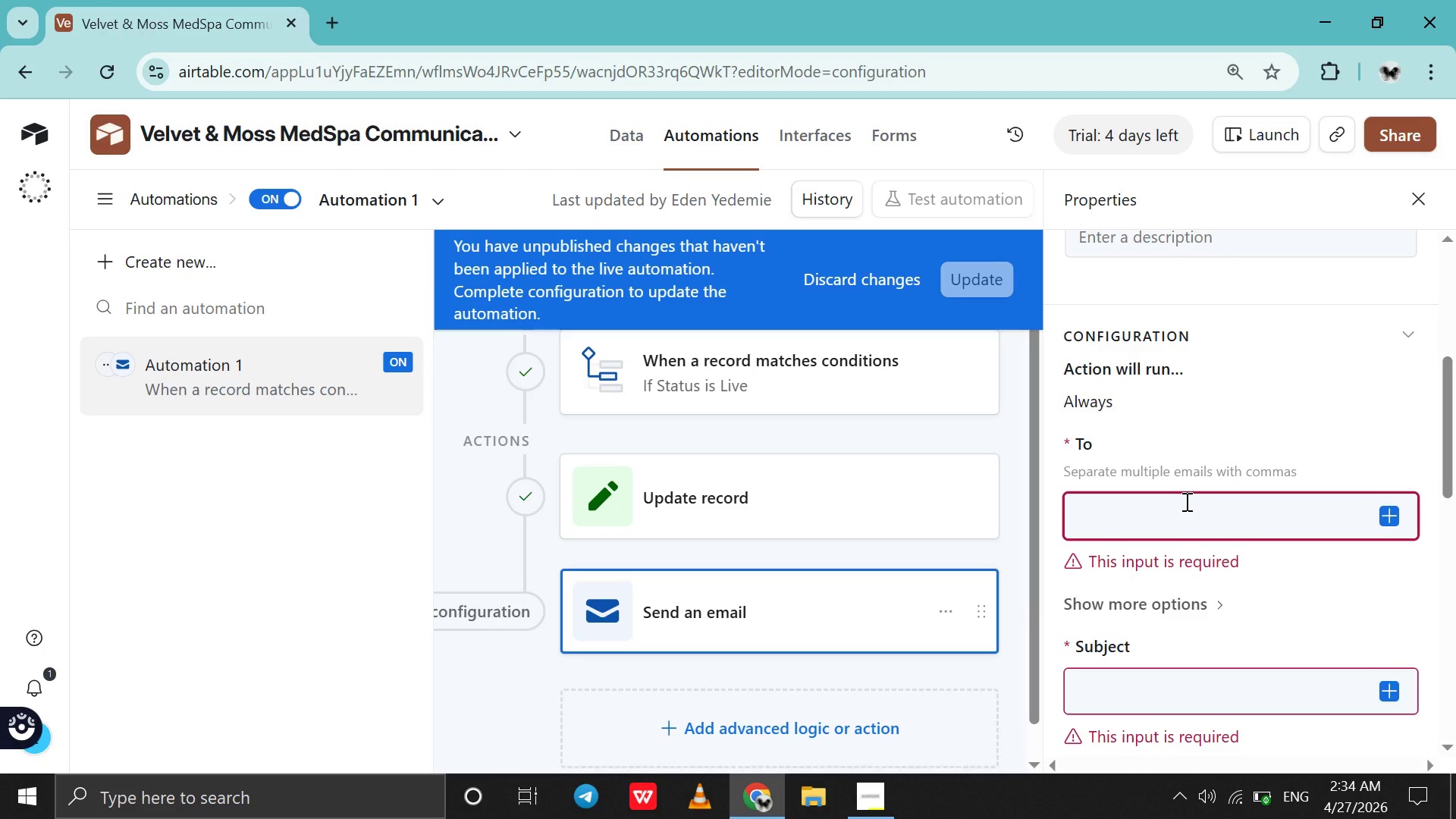 
left_click([1185, 501])
 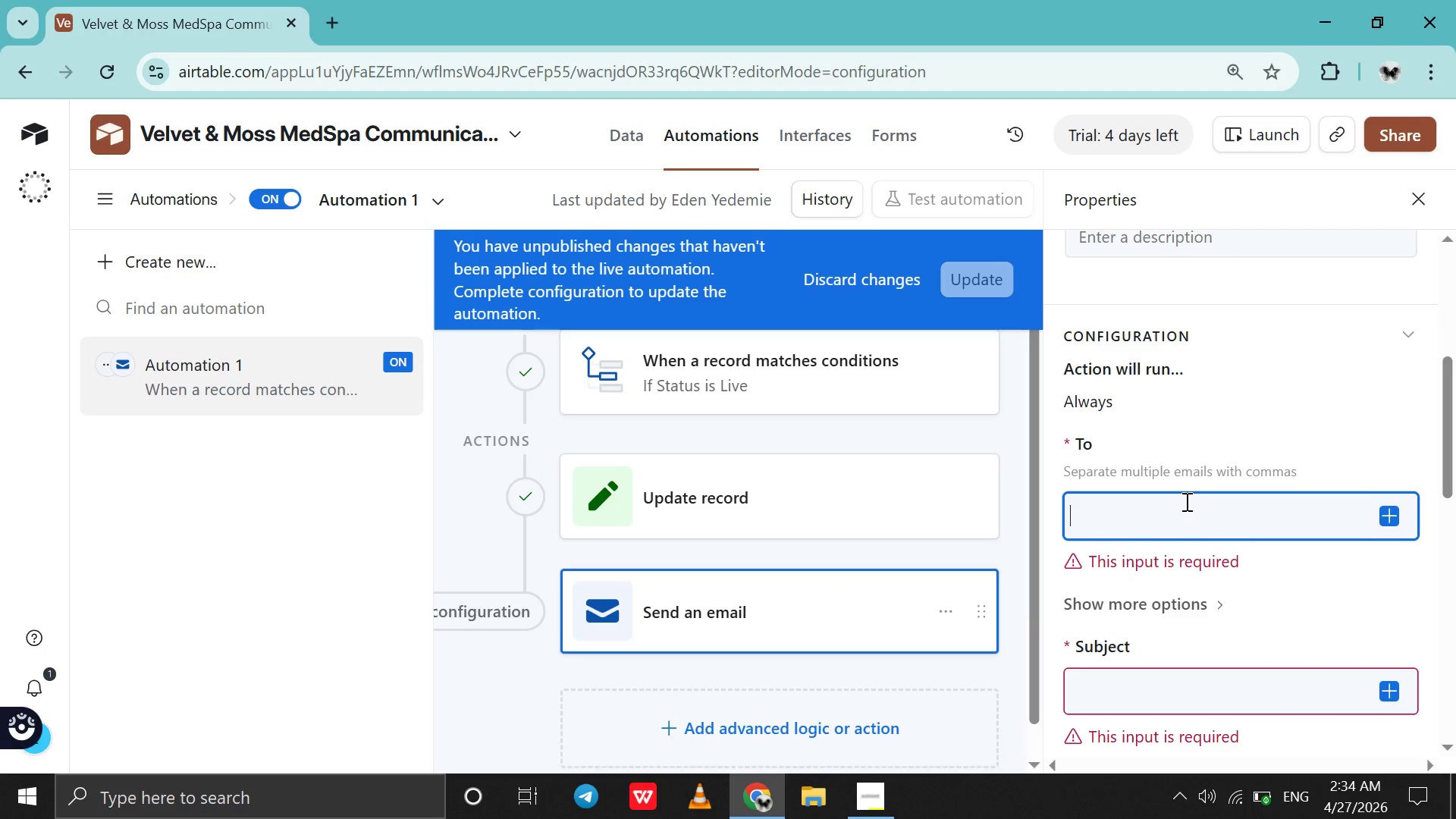 
type(eden3032yedeie@f)
key(Backspace)
type(gmail.cok)
key(Backspace)
type(m )
 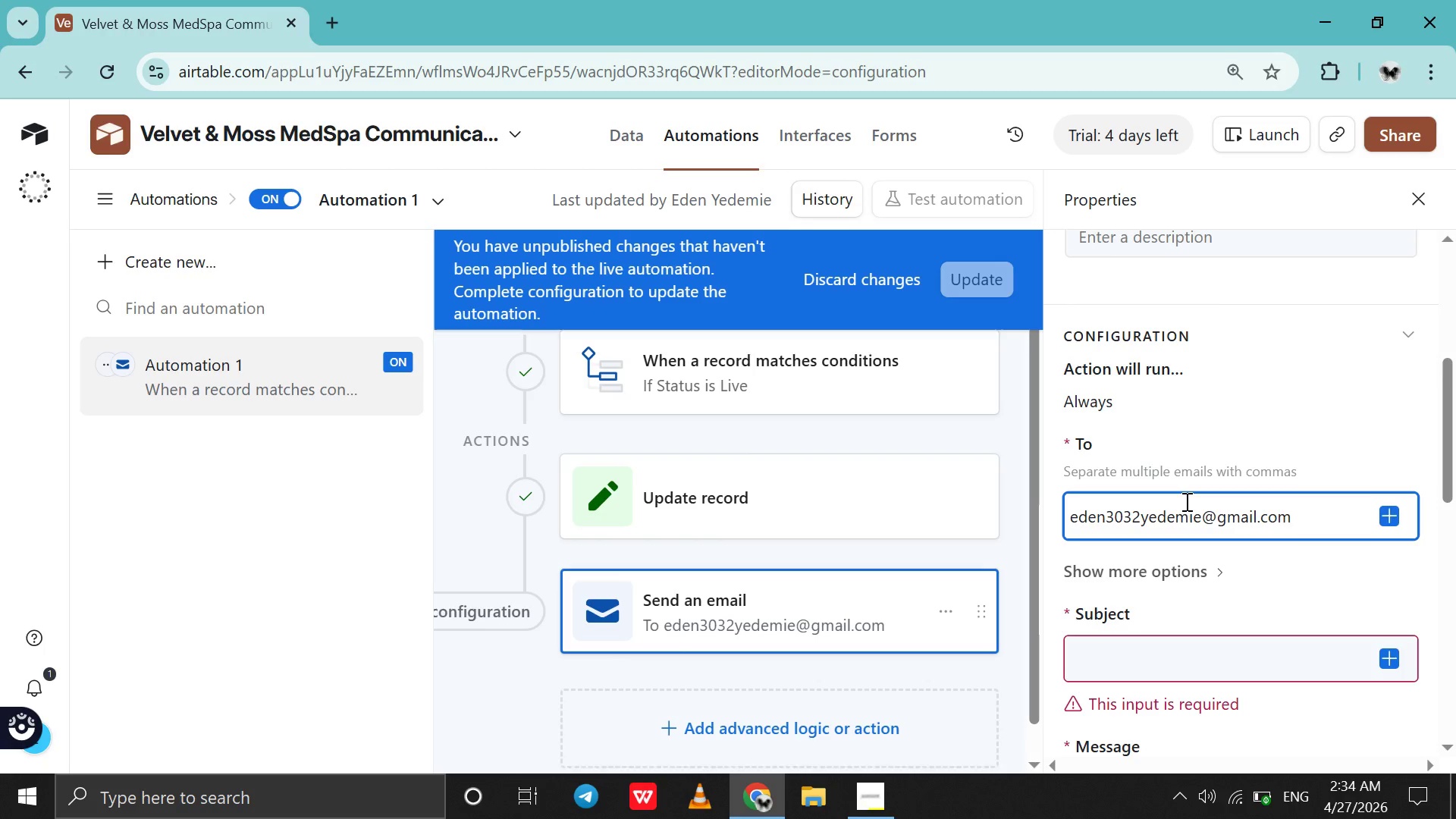 
double_click([1224, 670])
 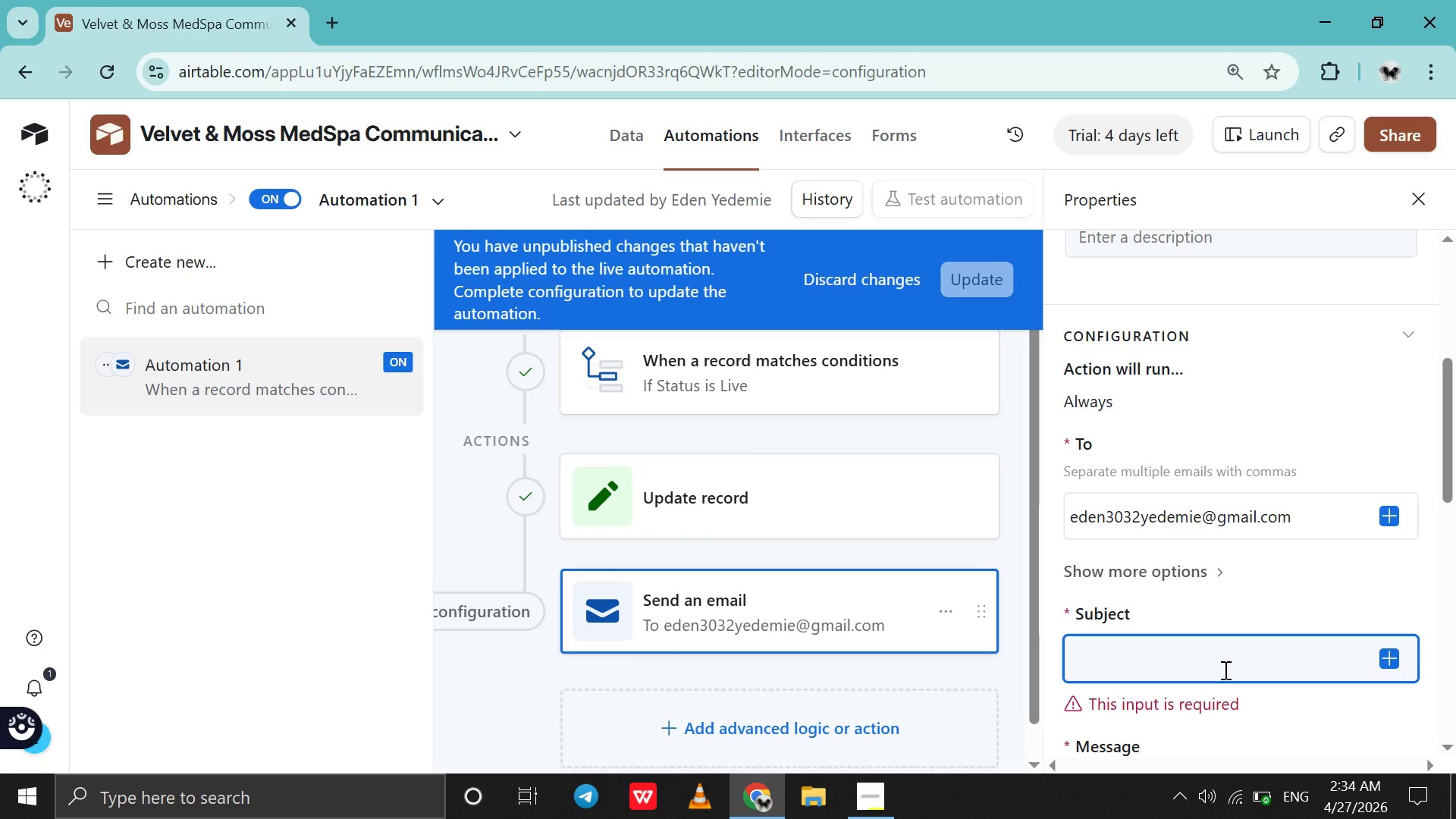 
type(New Internal Notice Pu)
 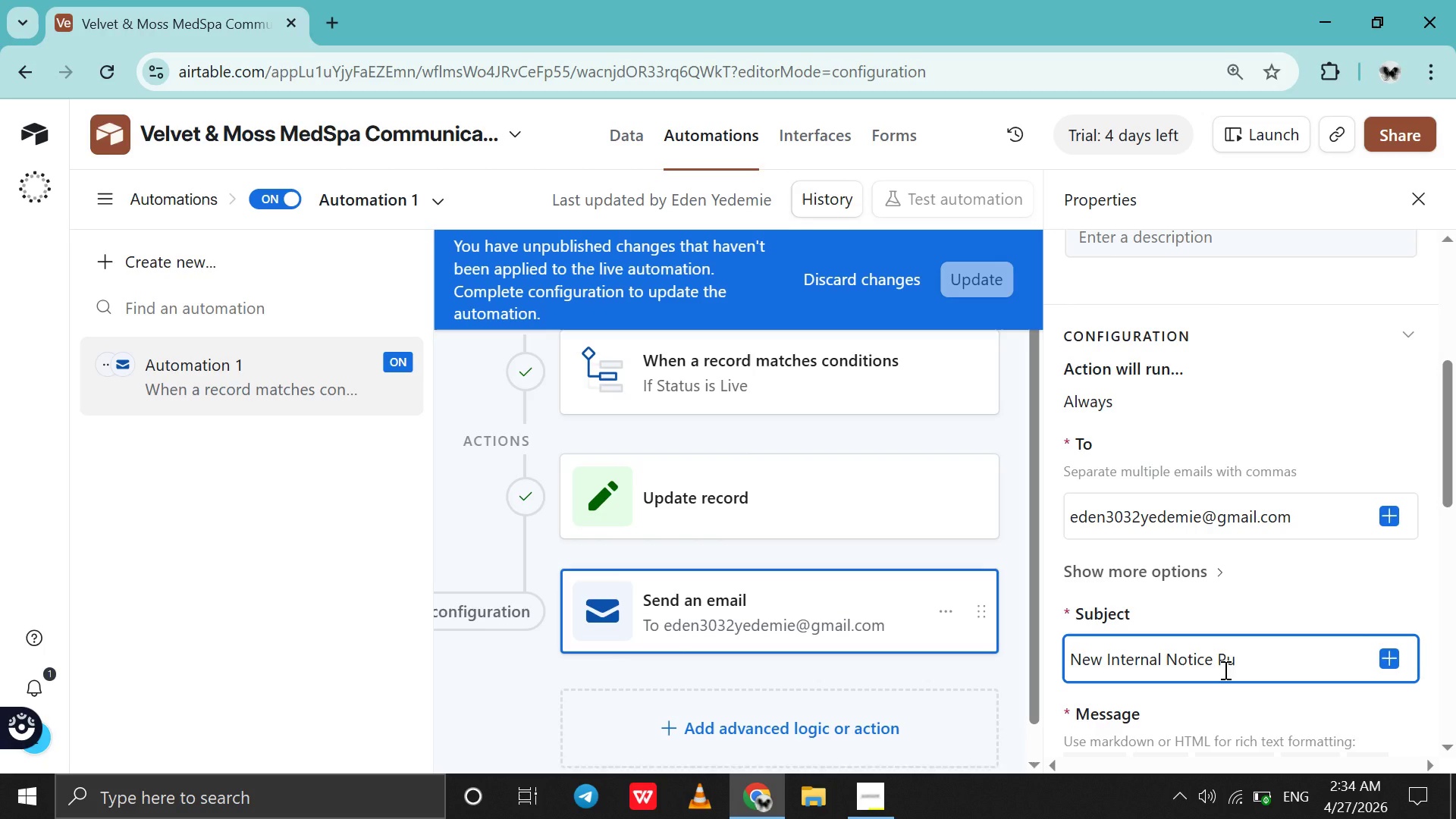 
type(blished )
 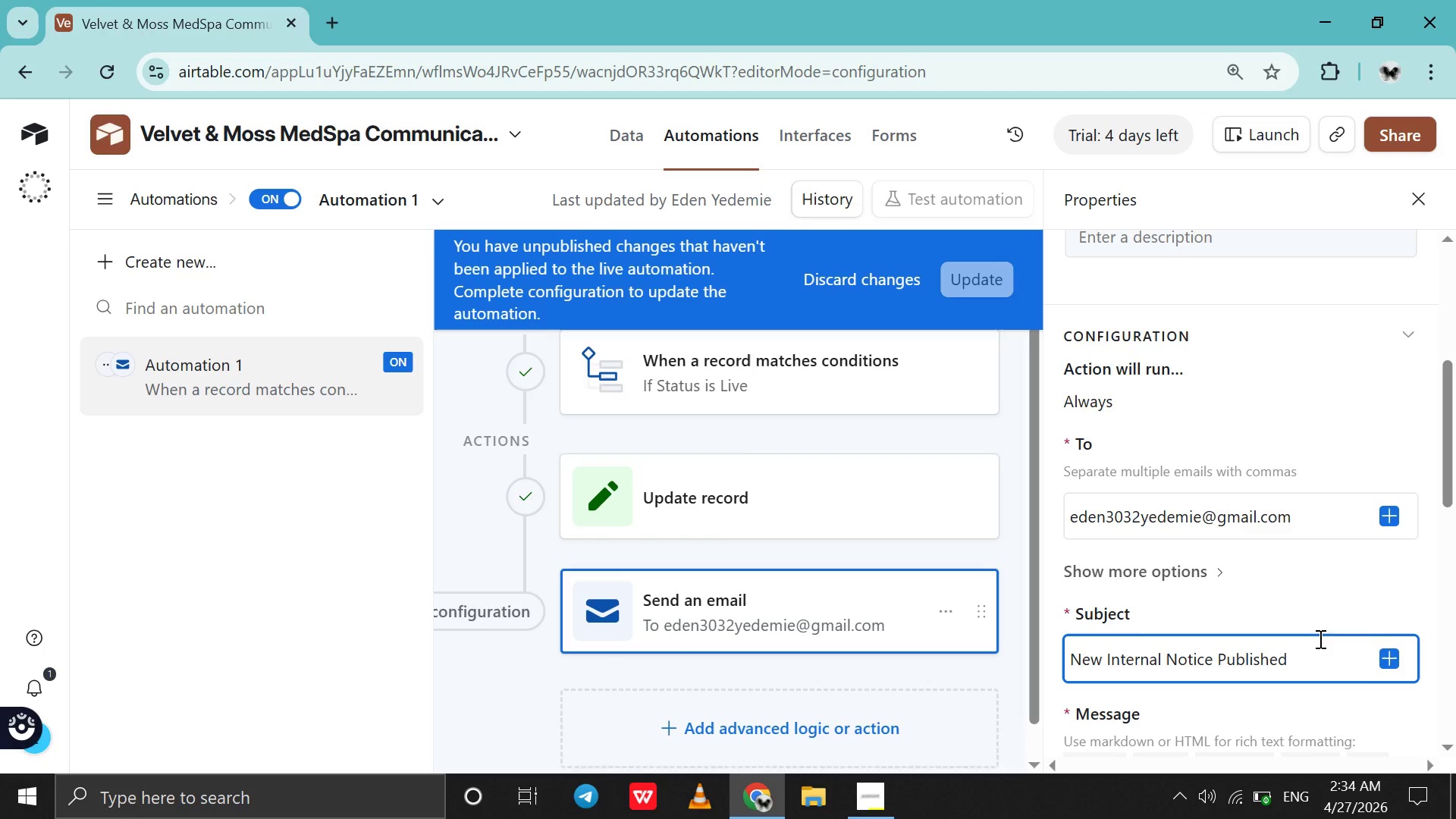 
scroll: coordinate [1319, 639], scroll_direction: down, amount: 6.0
 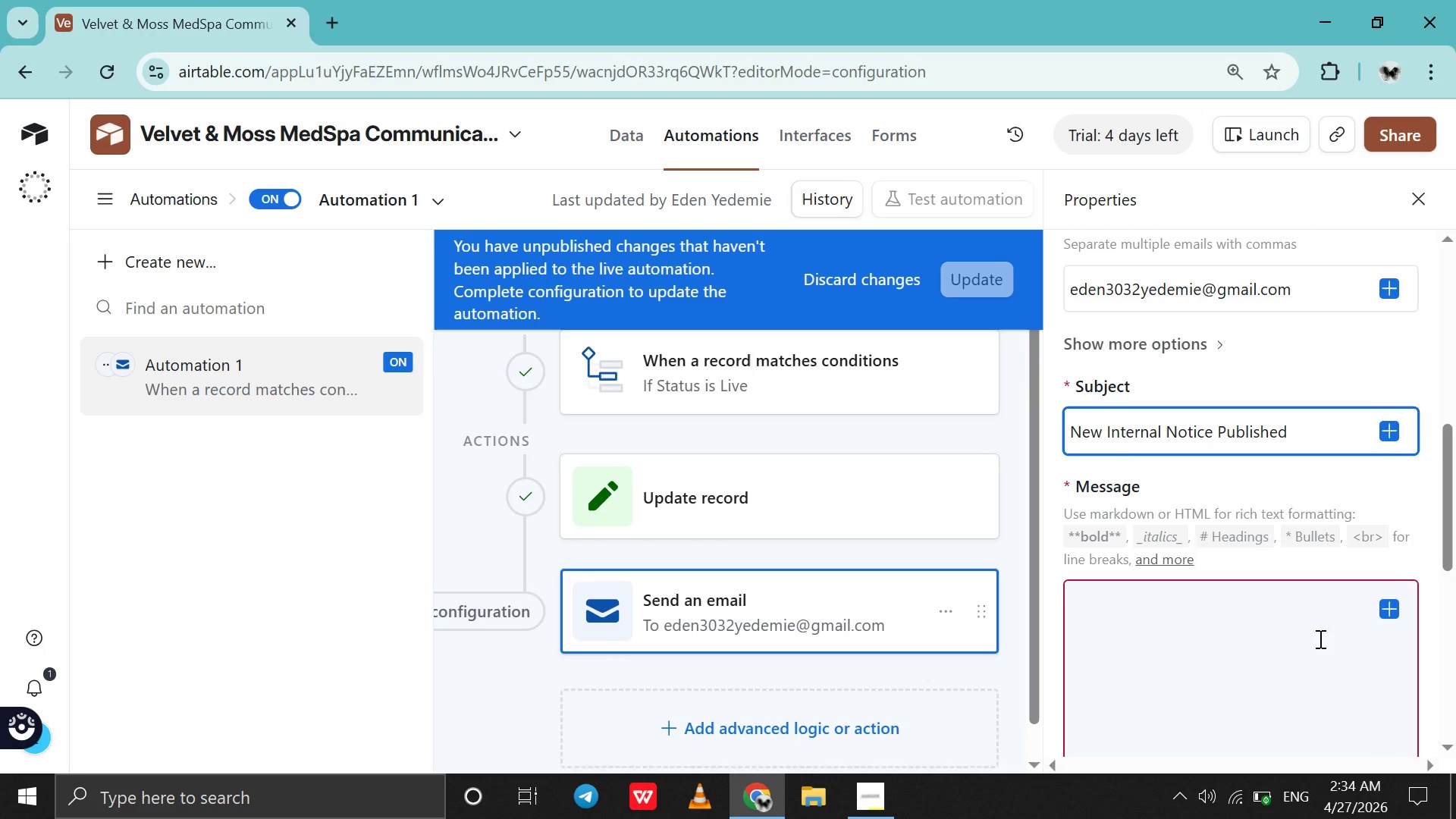 
left_click([1319, 639])
 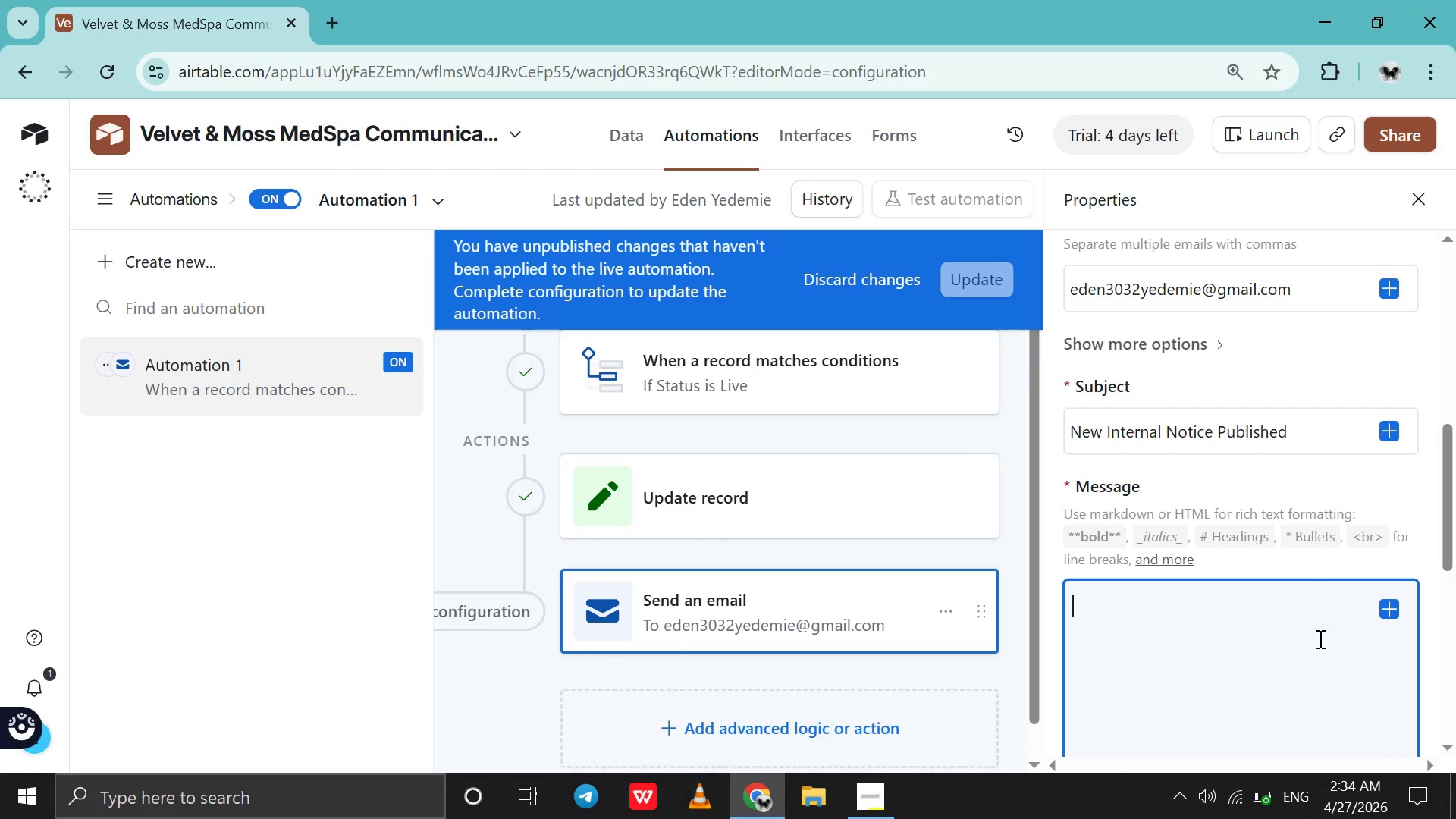 
wait(7.55)
 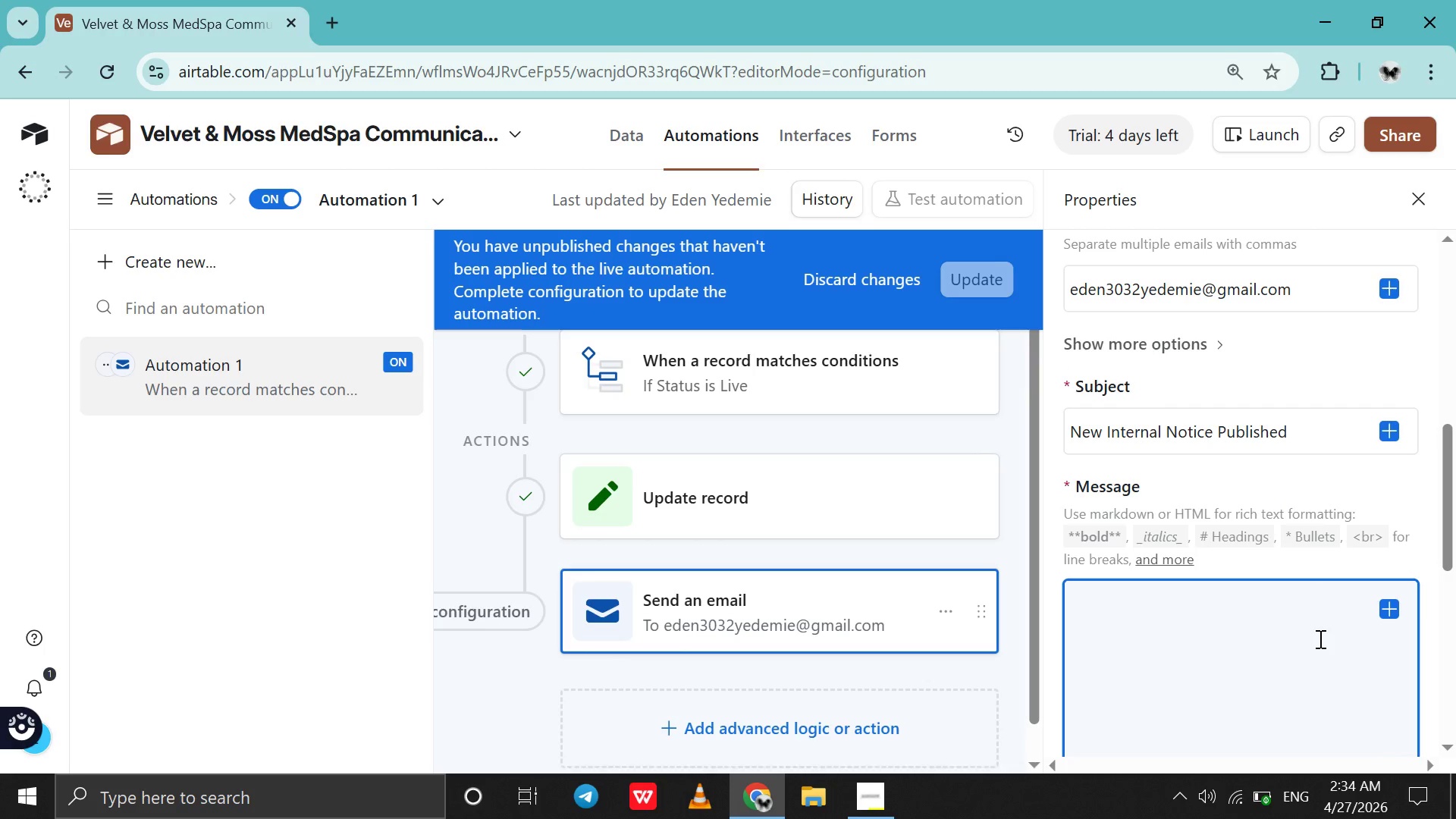 
key(Shift+A)
 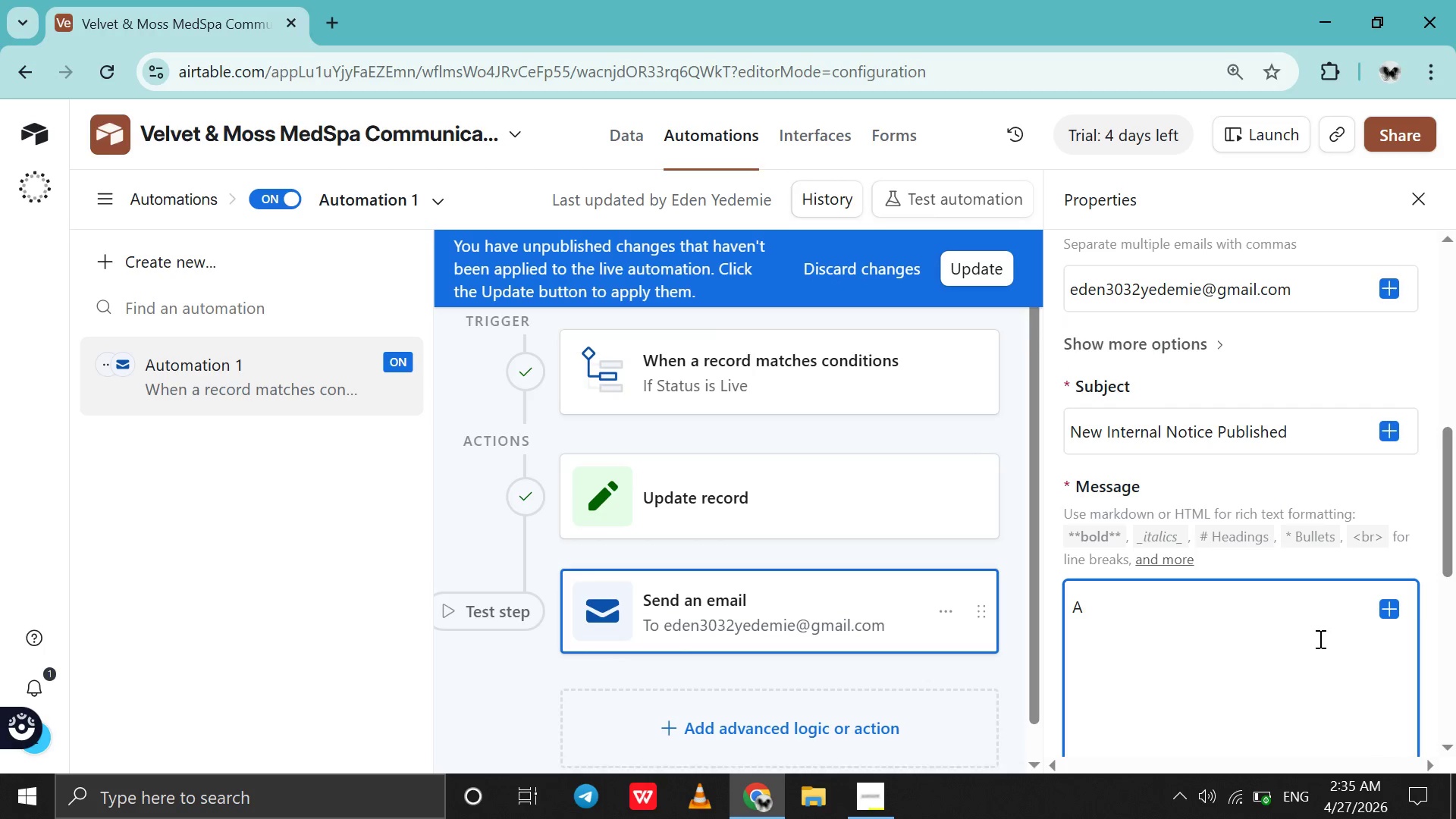 
key(Backspace)
 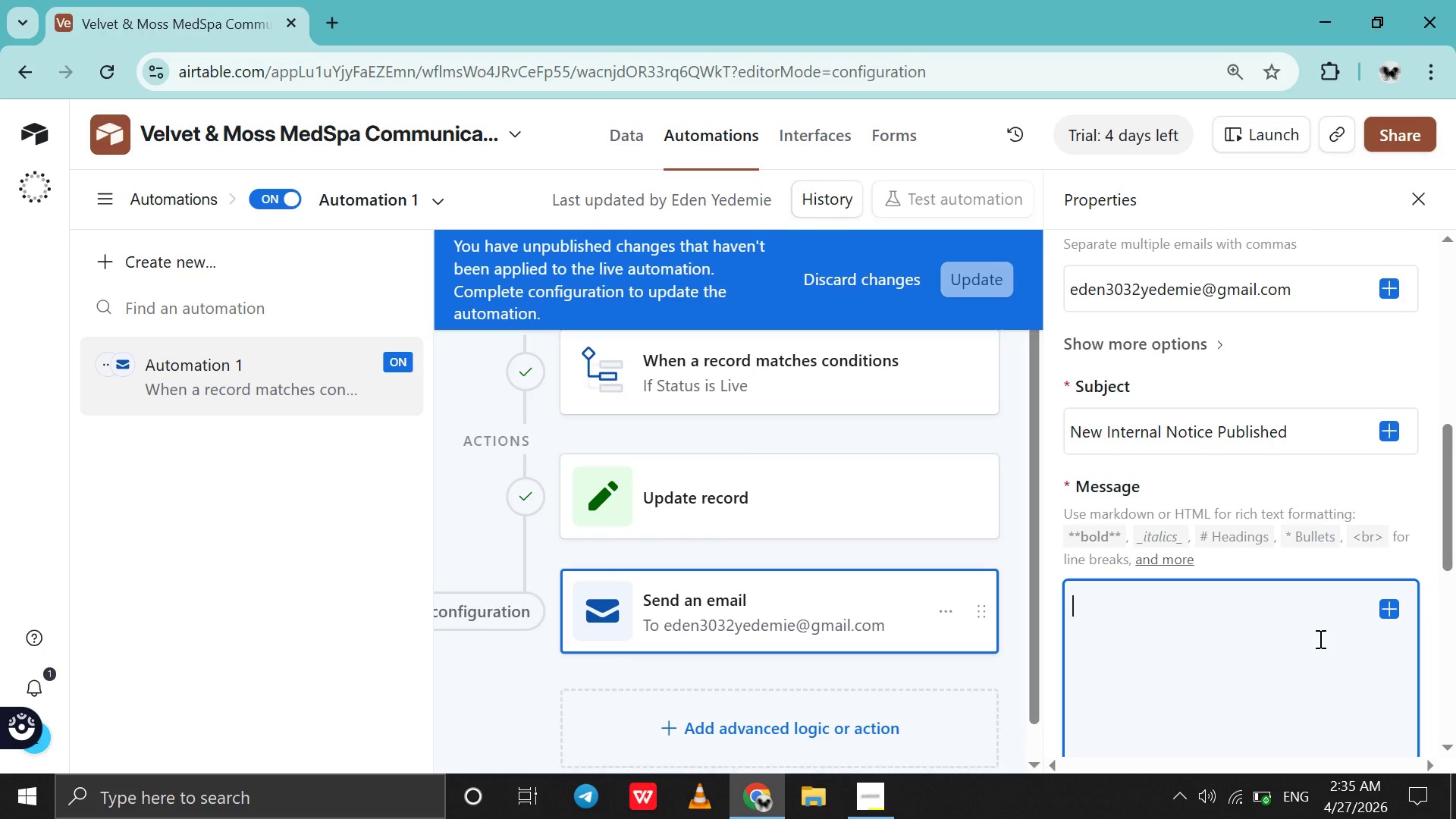 
wait(5.89)
 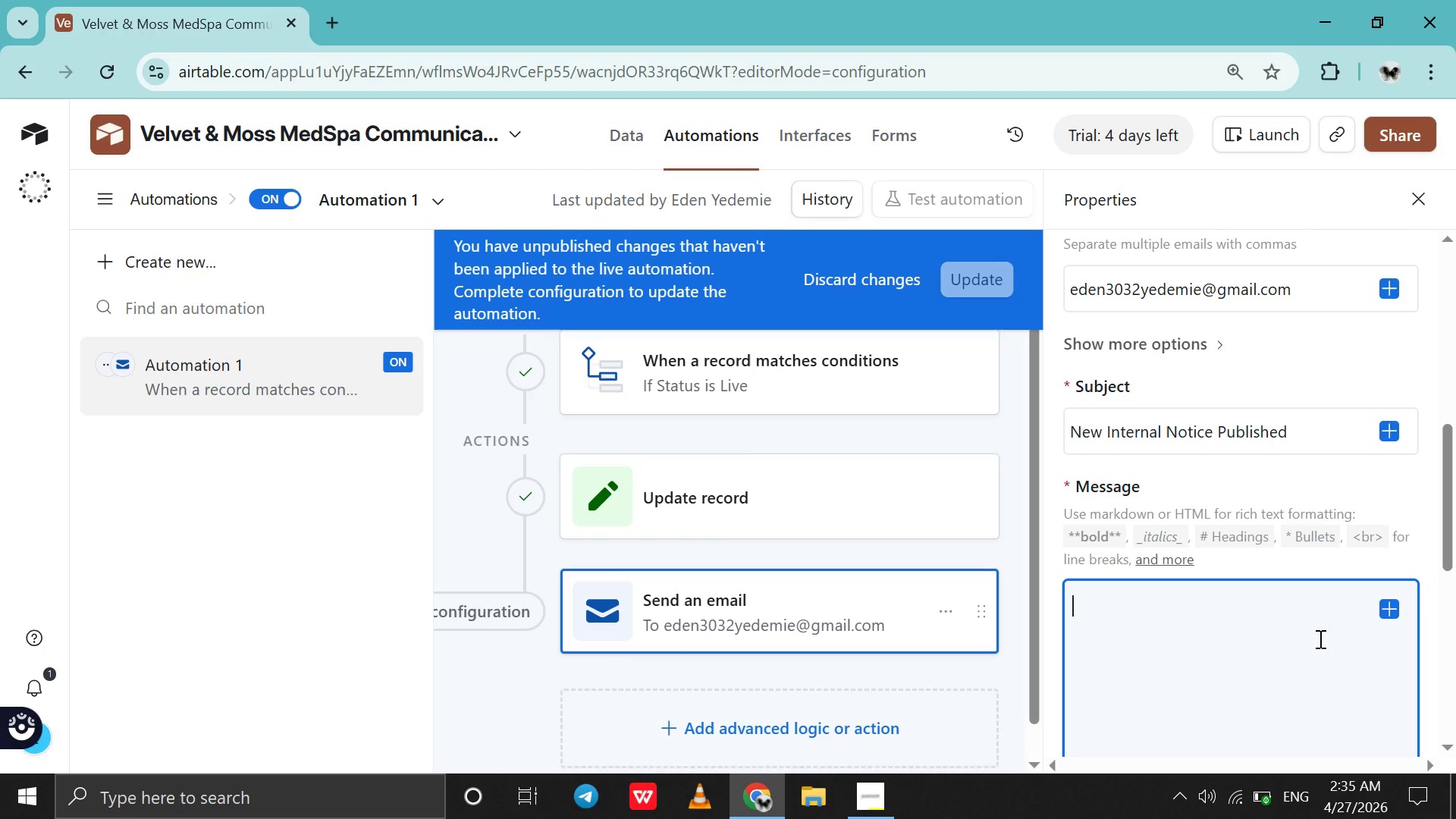 
hold_key(key=ShiftLeft, duration=0.89)
 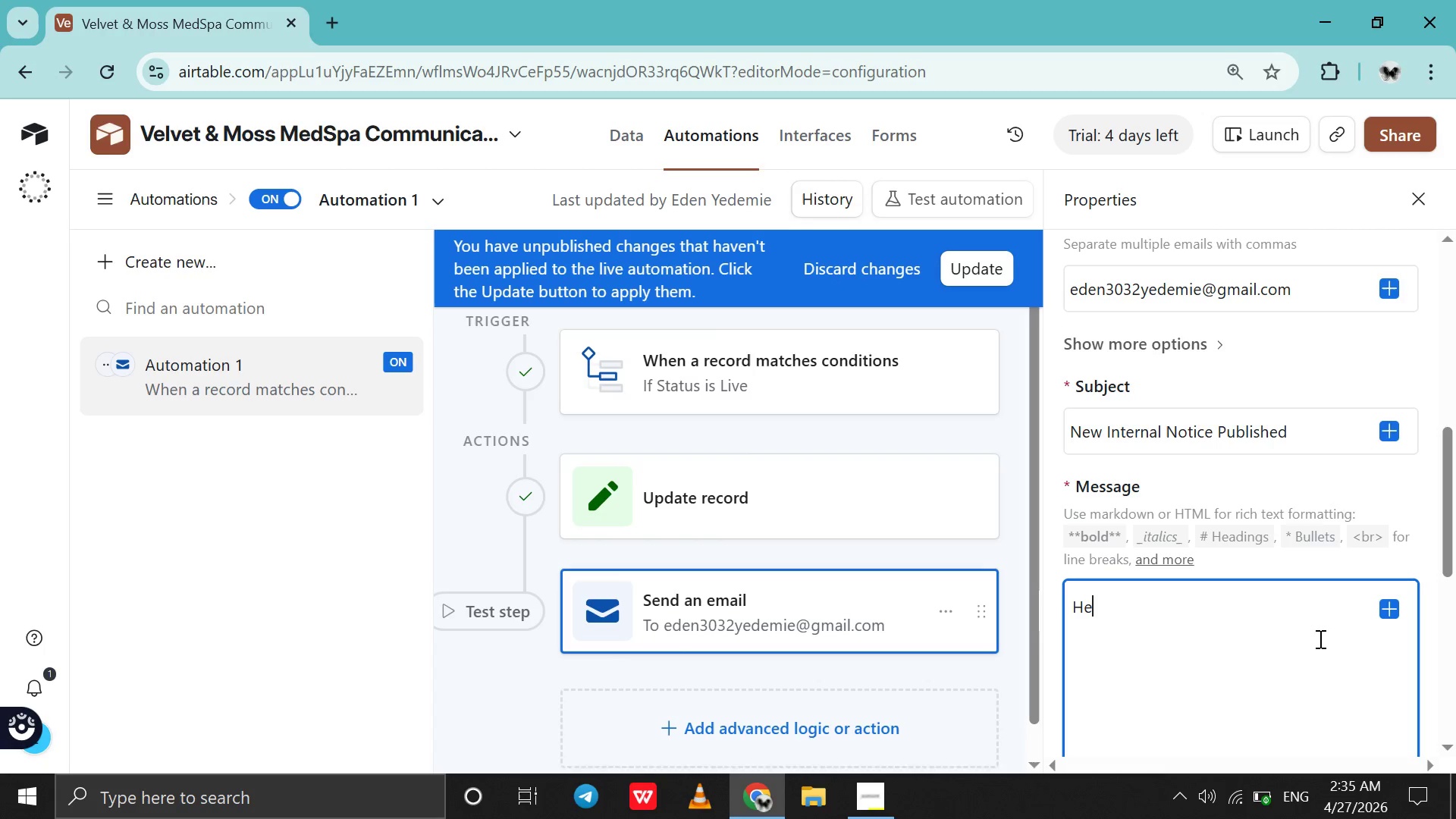 
hold_key(key=H, duration=0.31)
 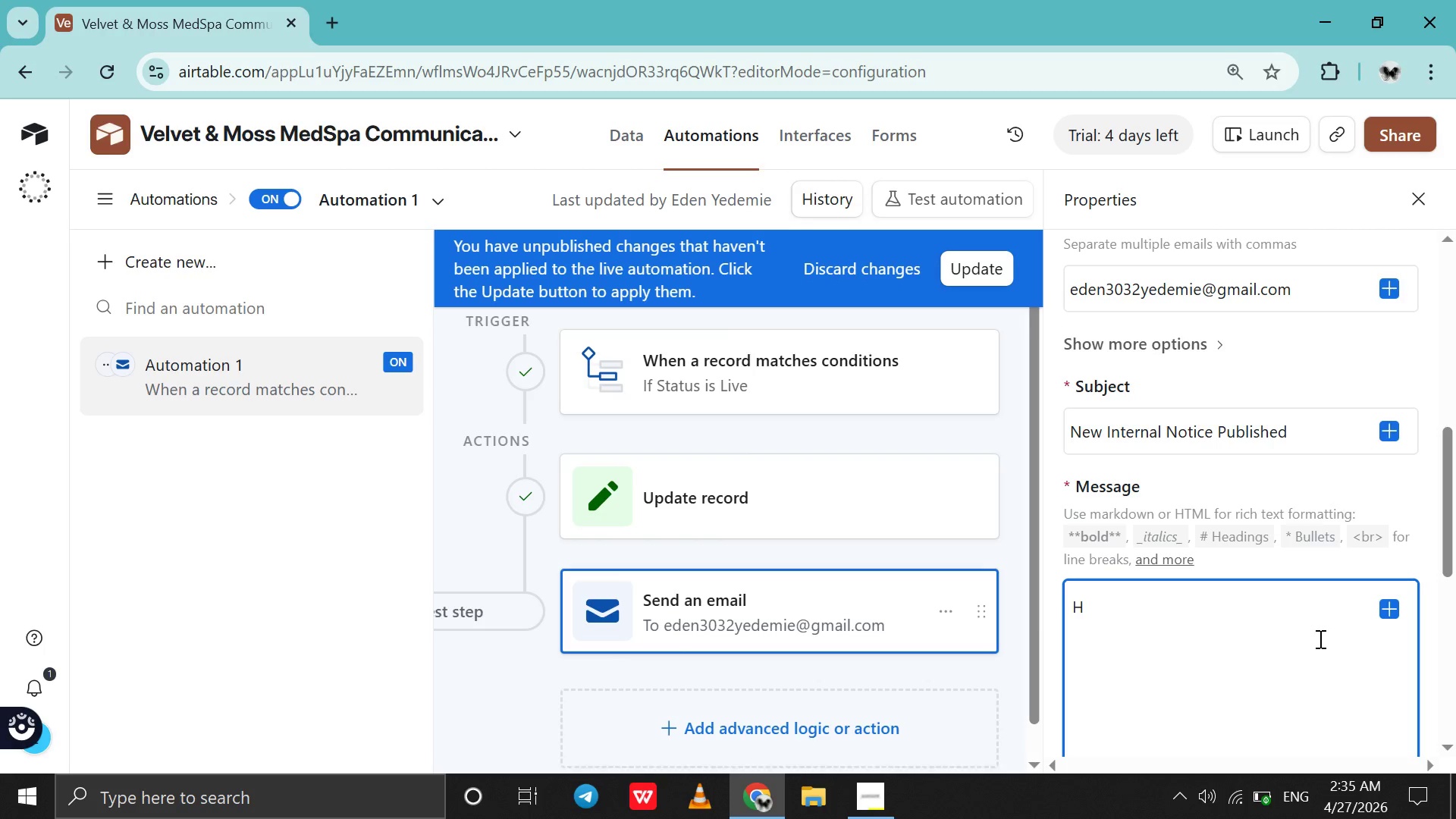 
type(ello,)
 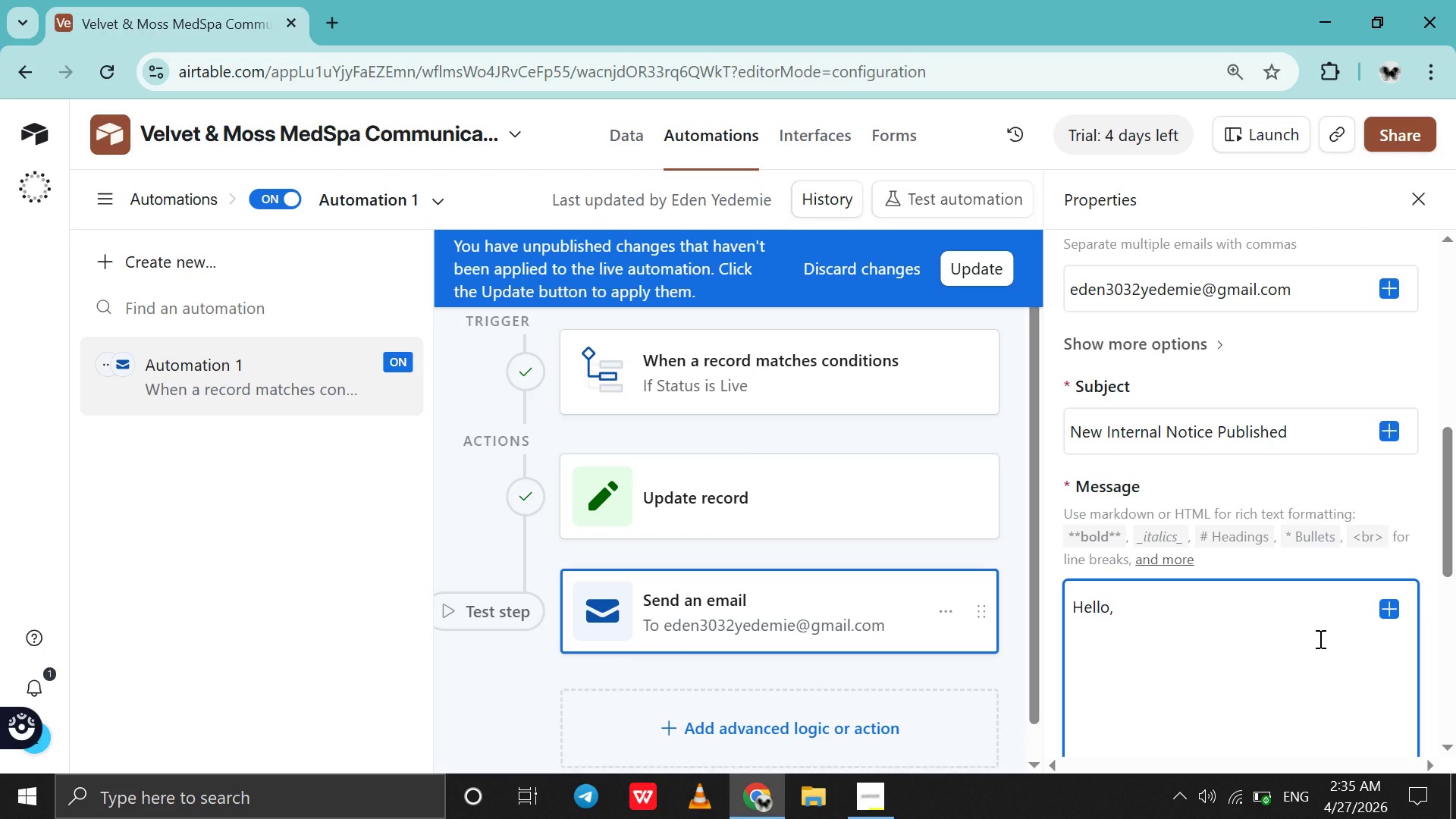 
key(Backspace)
type( Spa Mab)
key(Backspace)
type(nager,)
 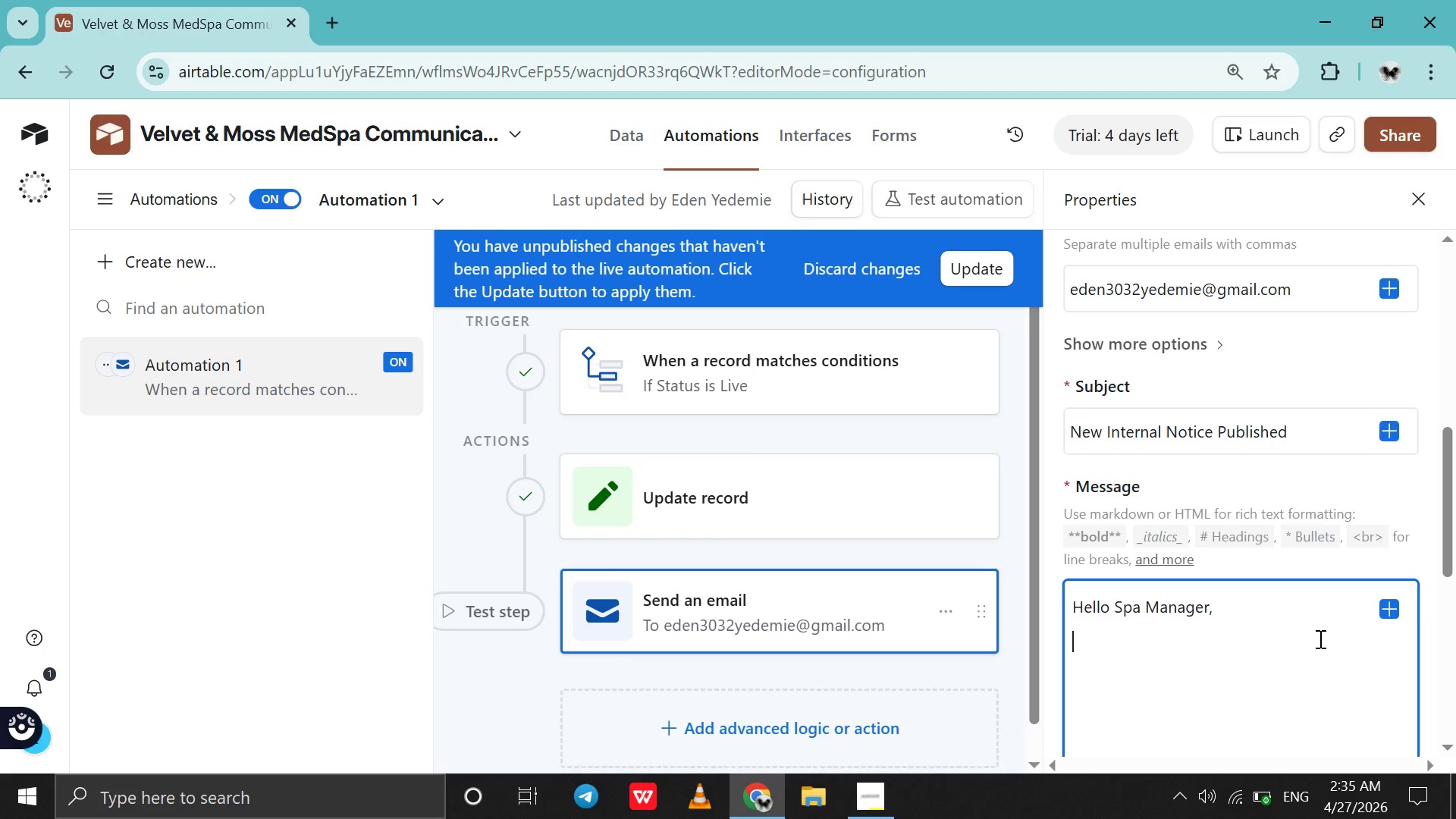 
key(Shift+Enter)
 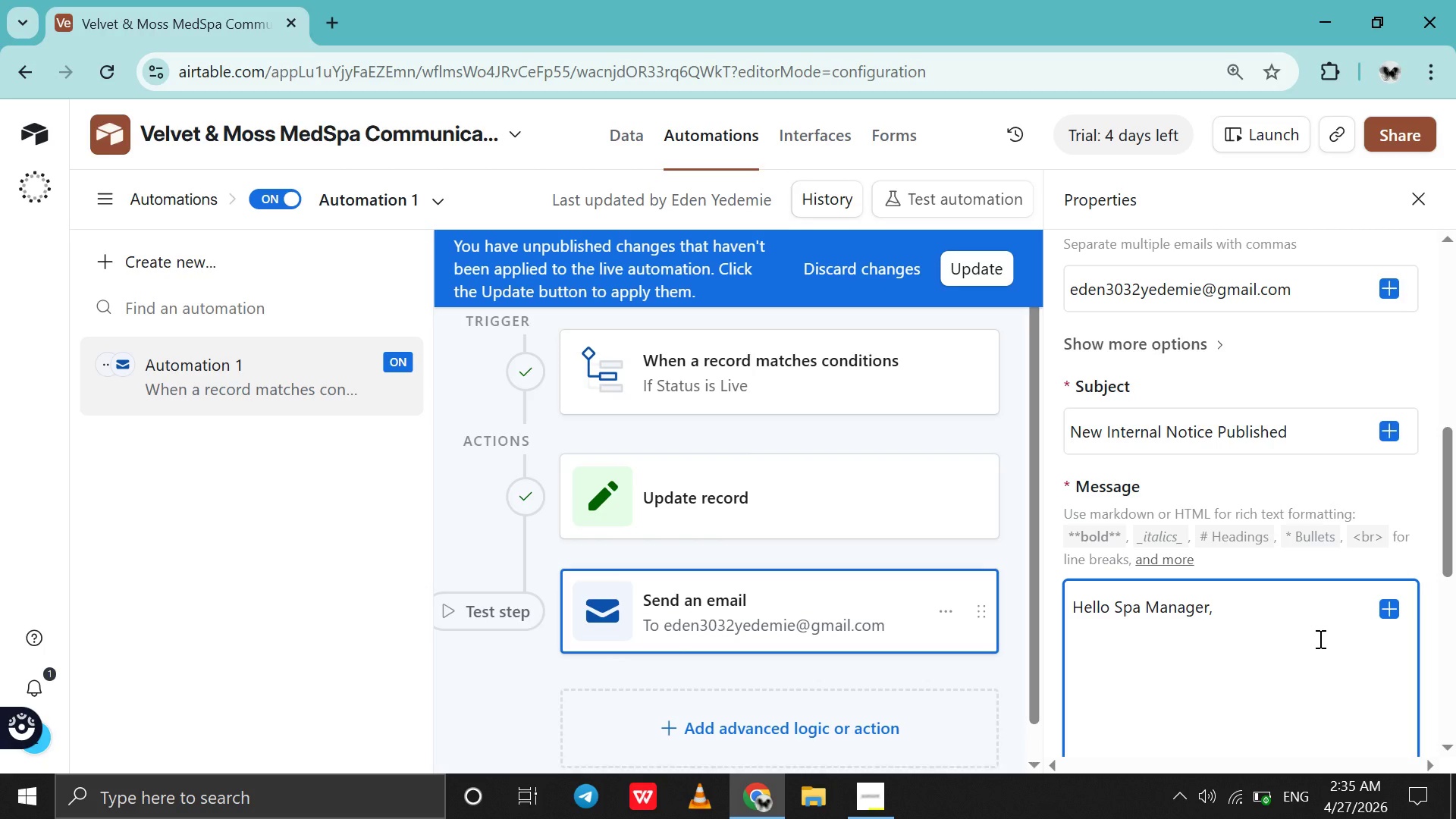 
type(A new announcement is now live.)
 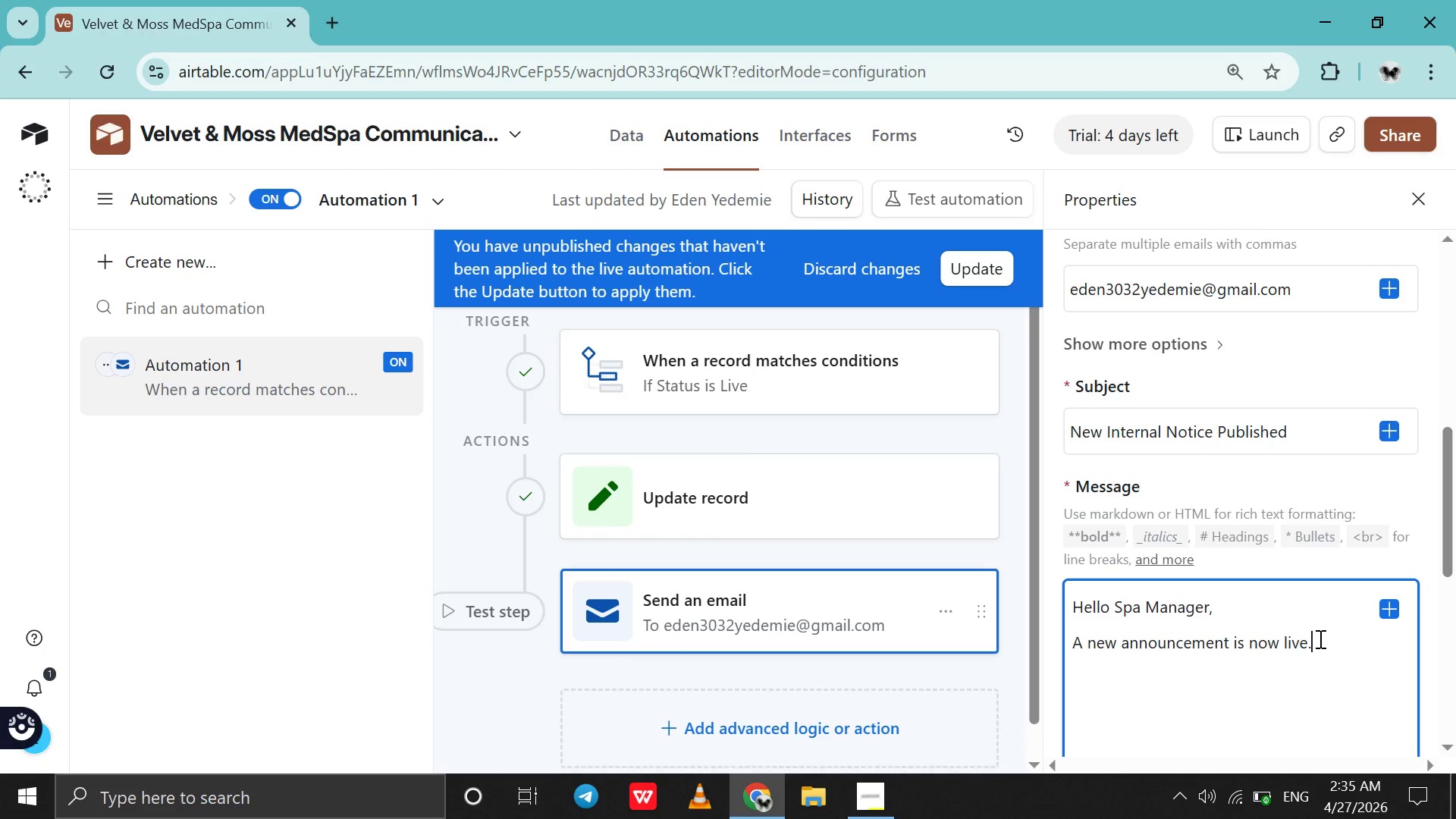 
key(Shift+Enter)
 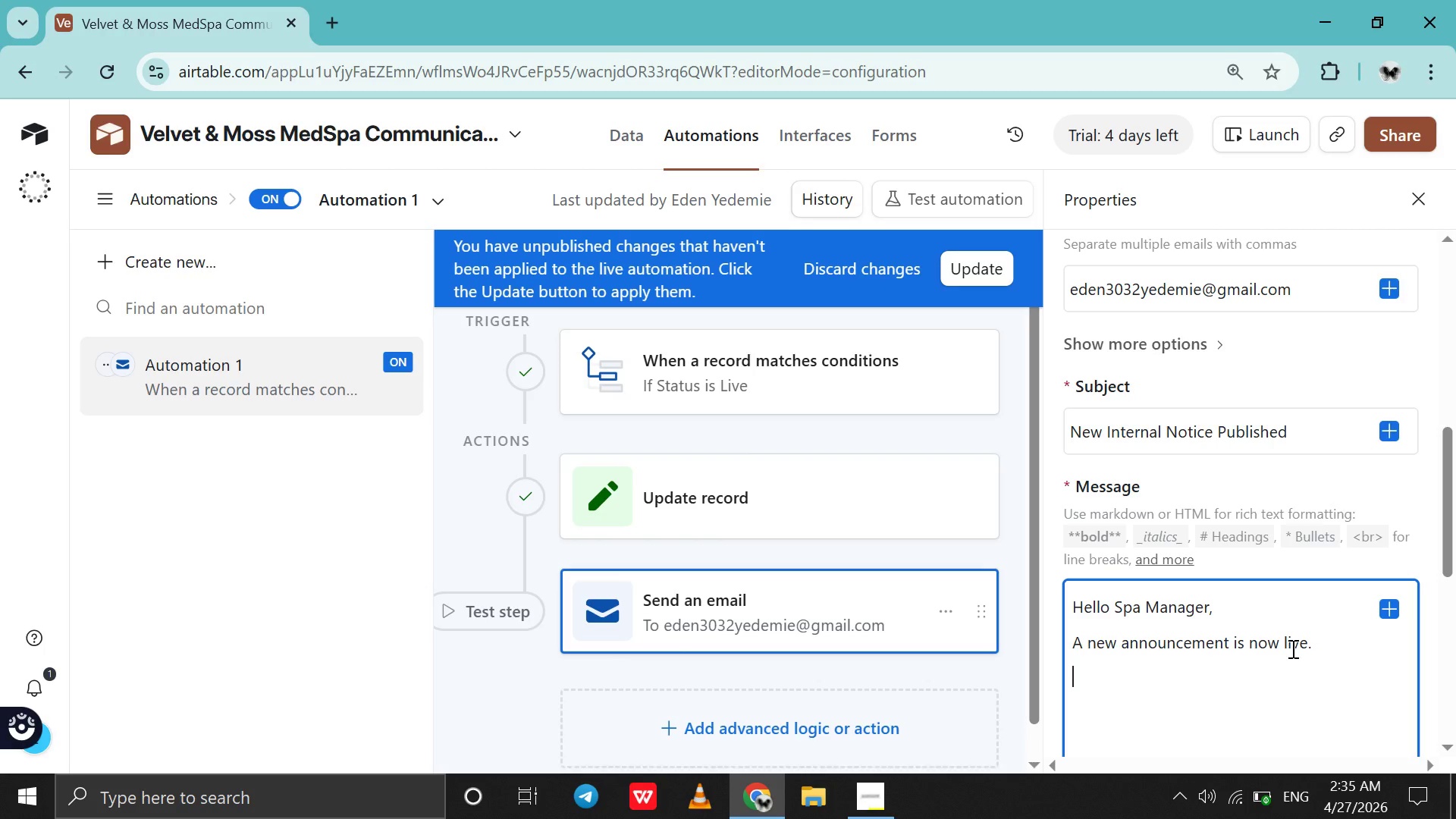 
left_click_drag(start_coordinate=[1310, 636], to_coordinate=[1283, 637])
 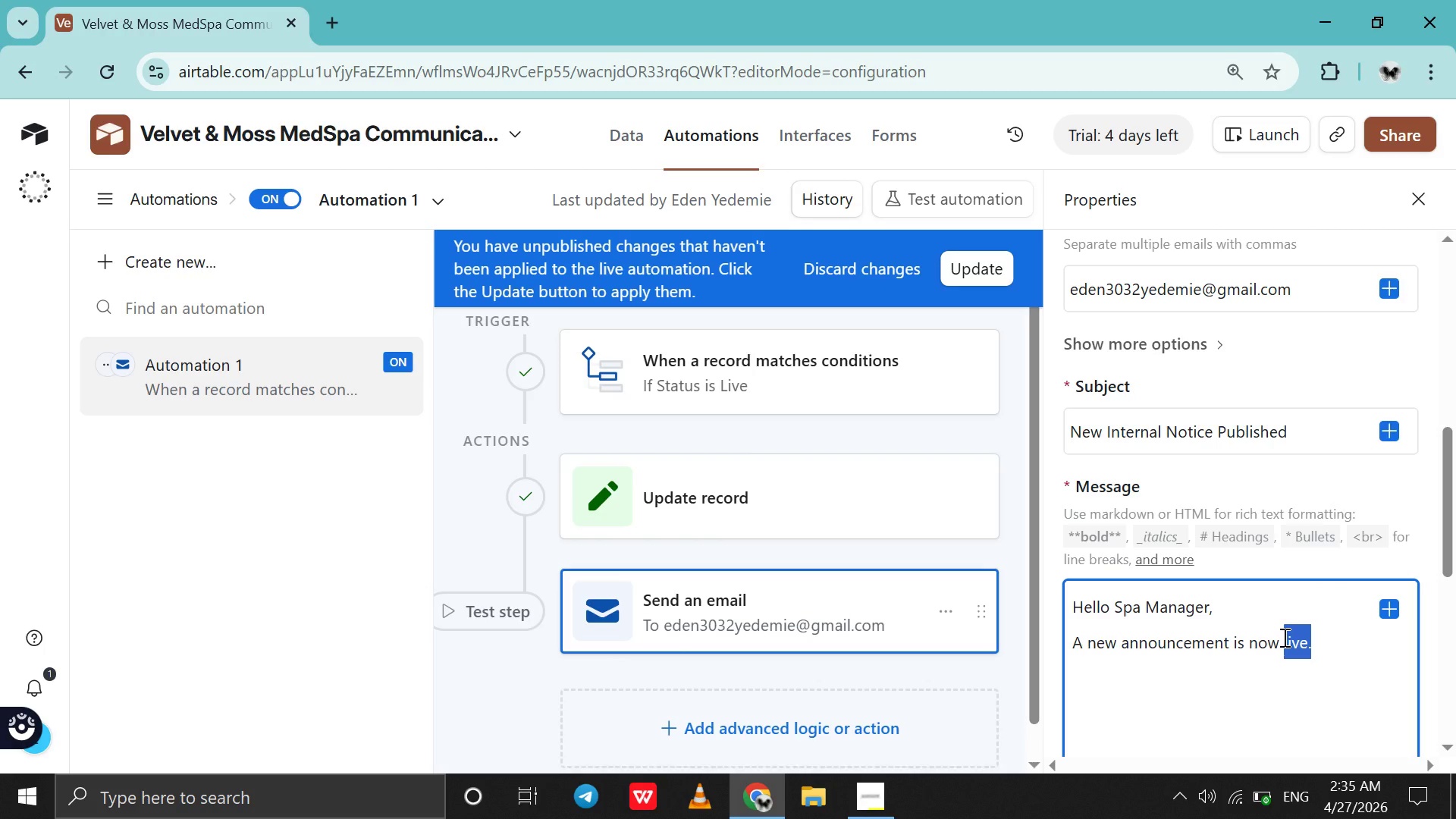 
type(LIVE)
 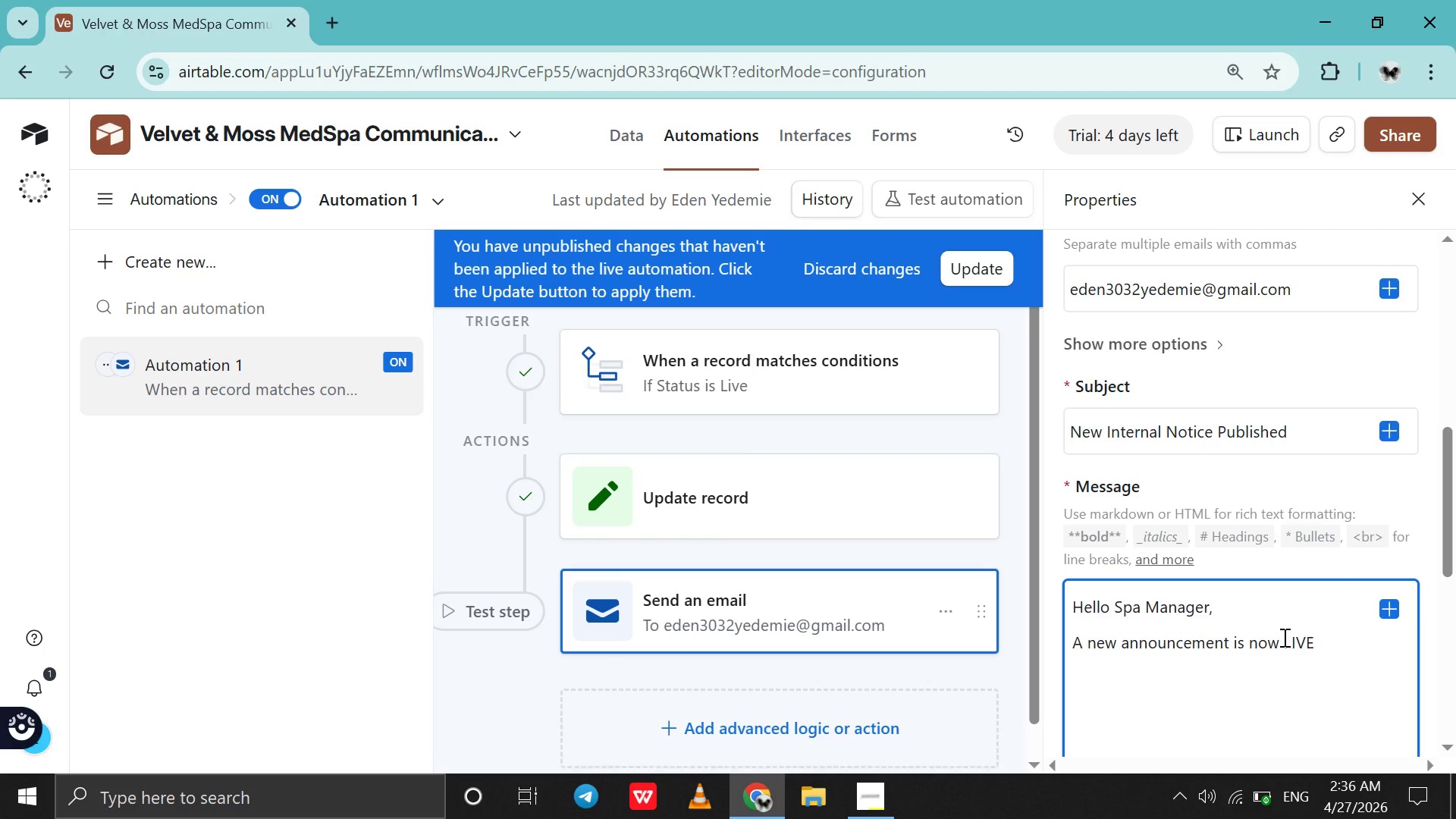 
key(ArrowRight)
 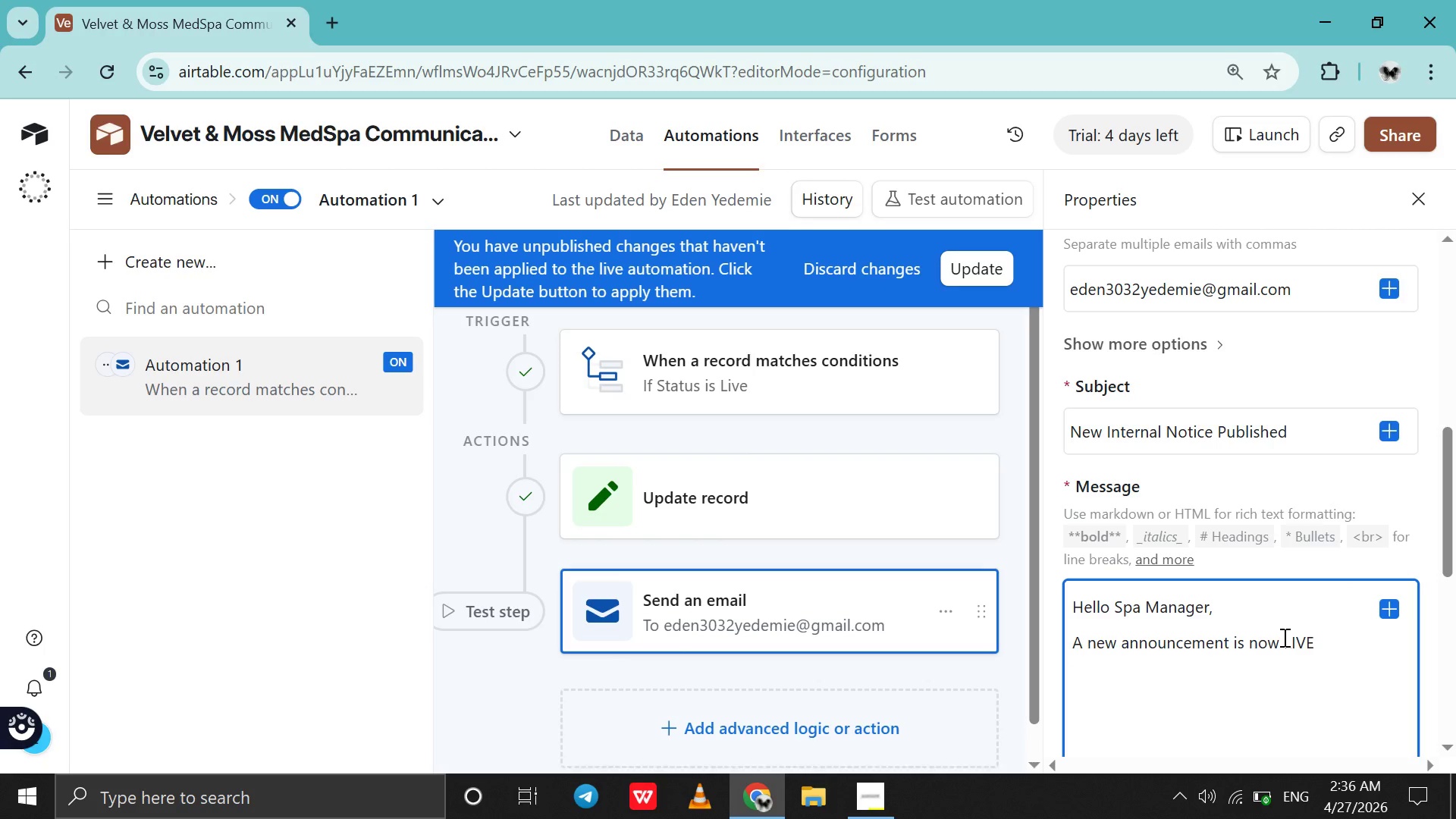 
key(Shift+ShiftRight)
 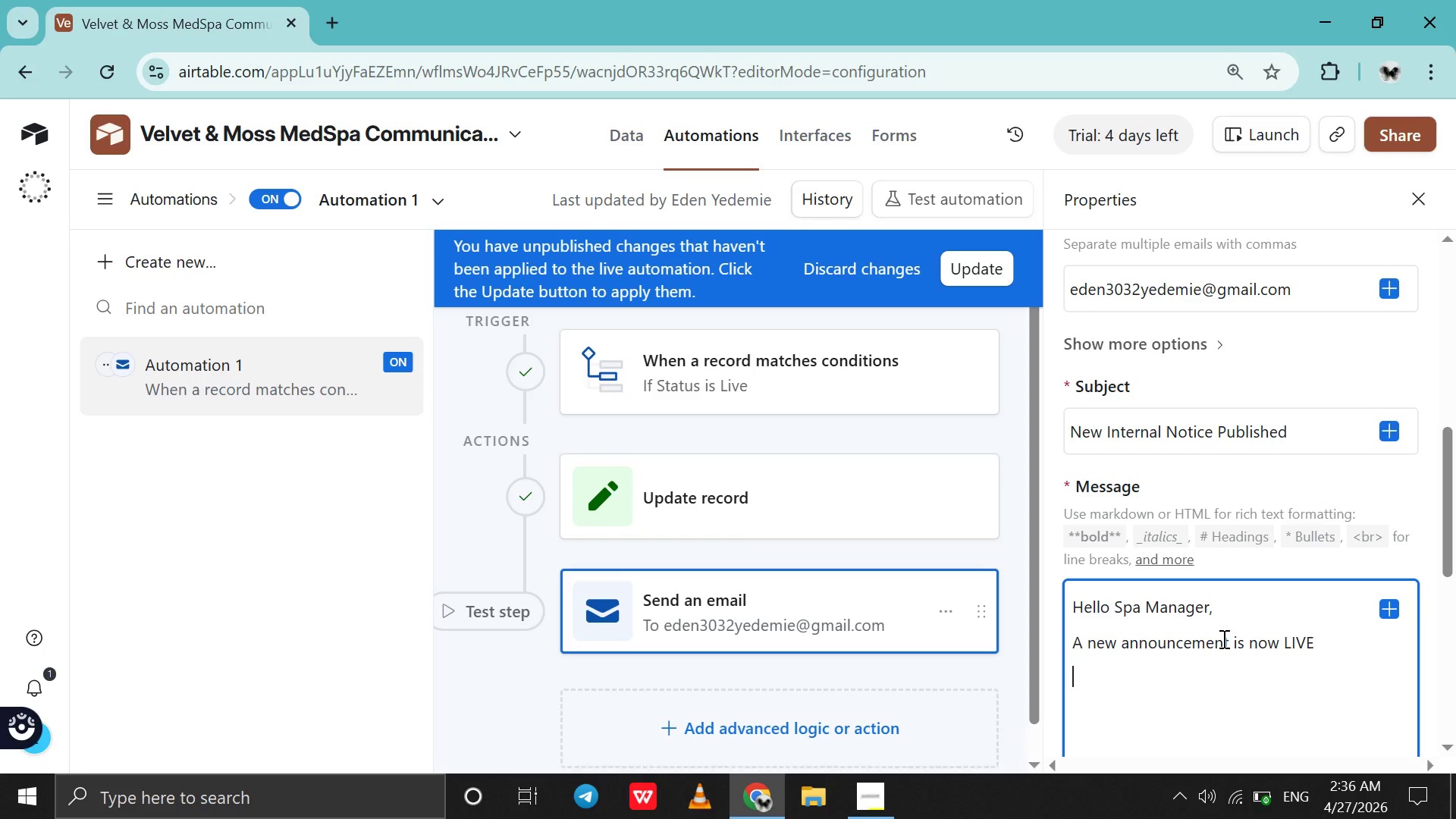 
type(Tiy)
key(Backspace)
type(tle: {tit)
 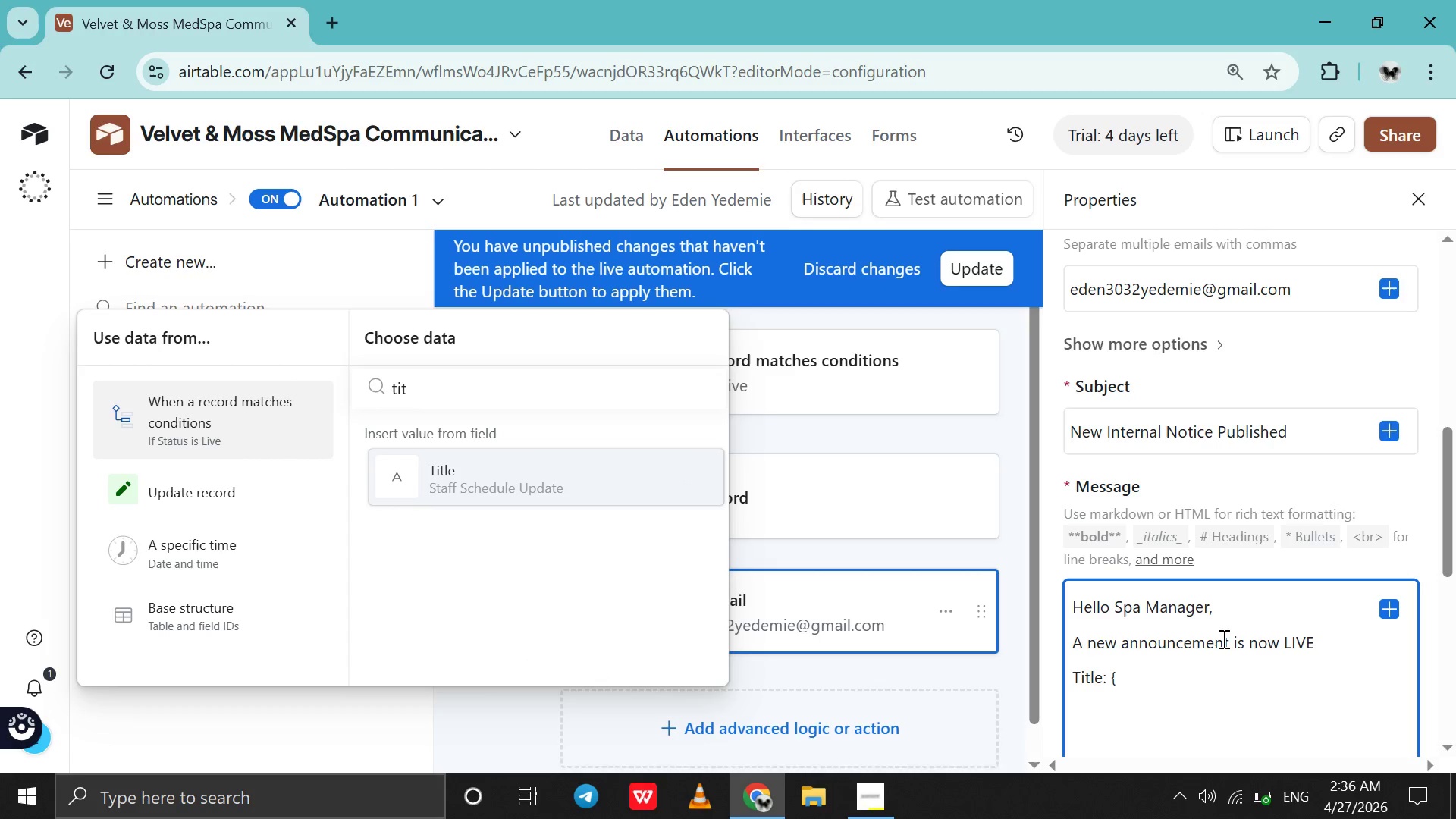 
left_click([1168, 683])
 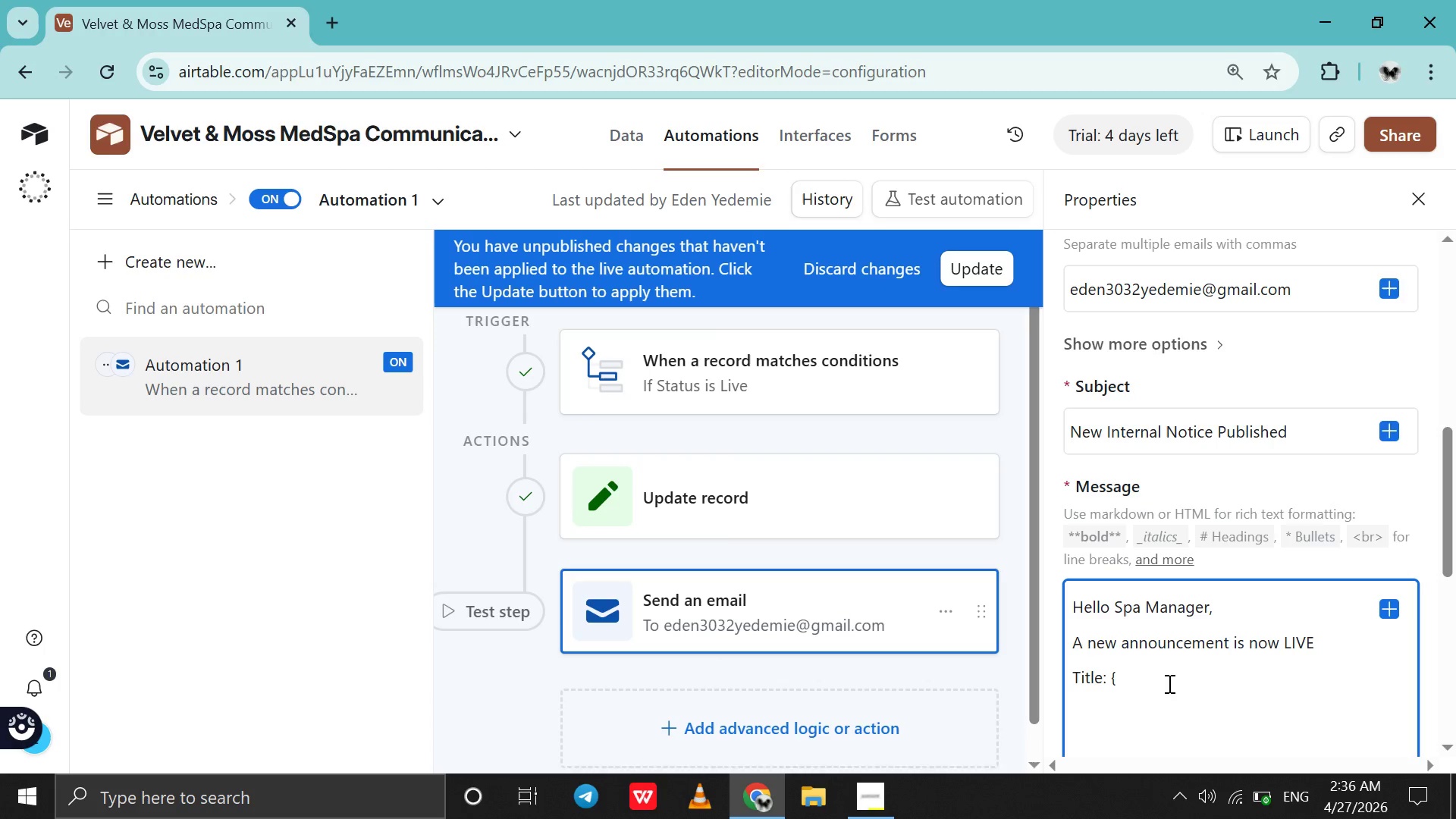 
left_click([1168, 683])
 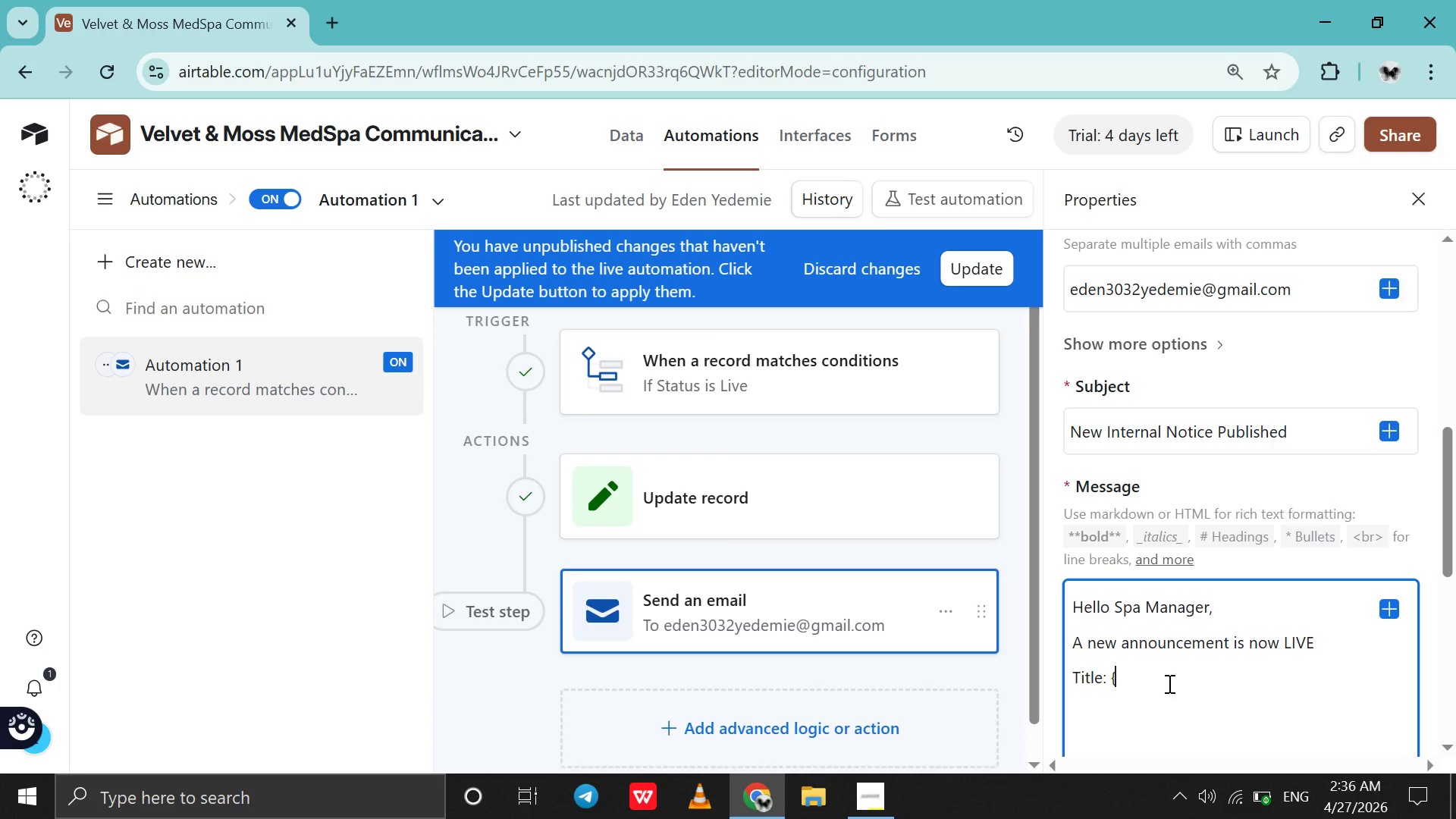 
type(title)
key(Backspace)
key(Backspace)
key(Backspace)
key(Backspace)
key(Backspace)
key(Backspace)
 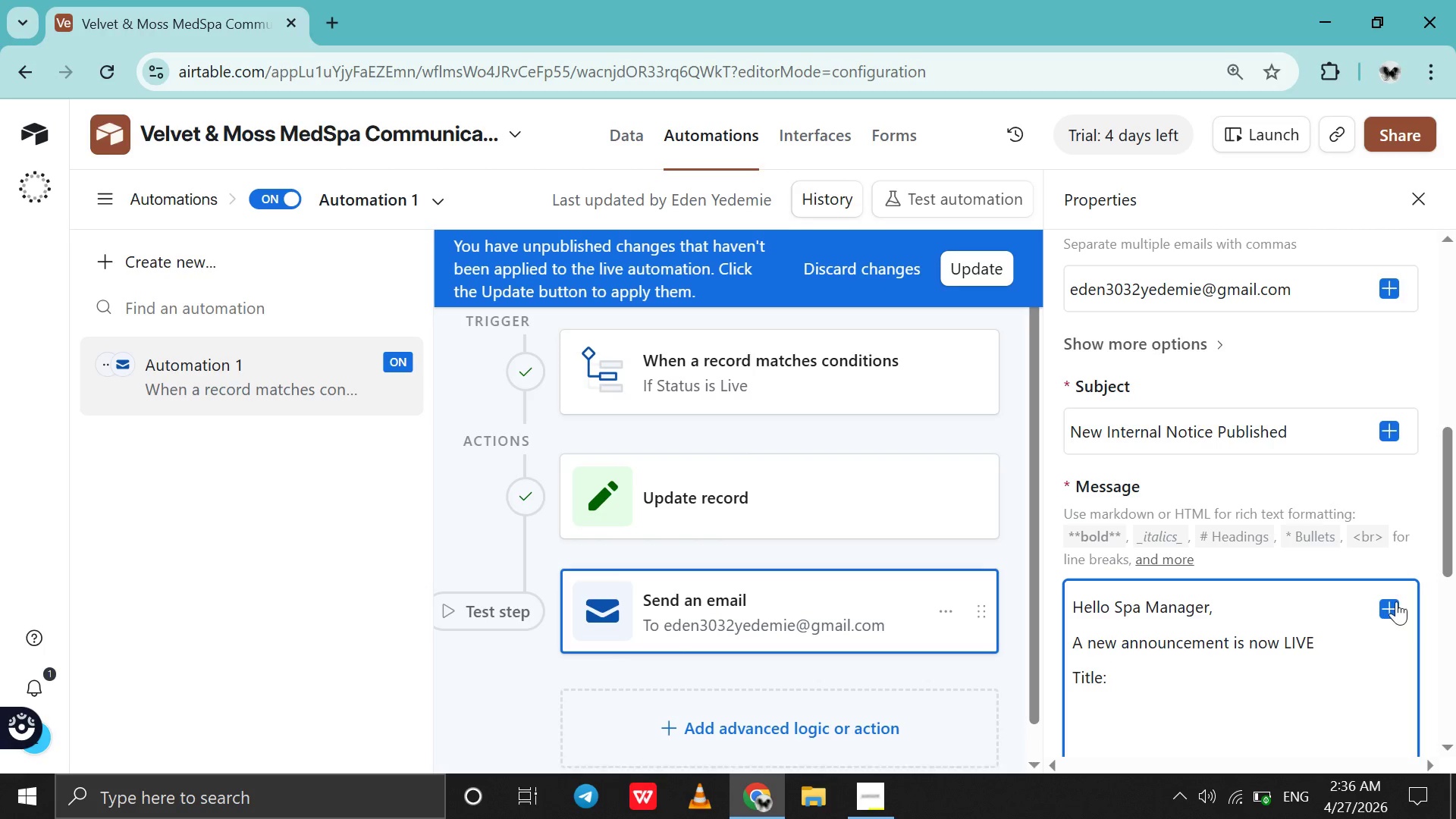 
left_click([1396, 601])
 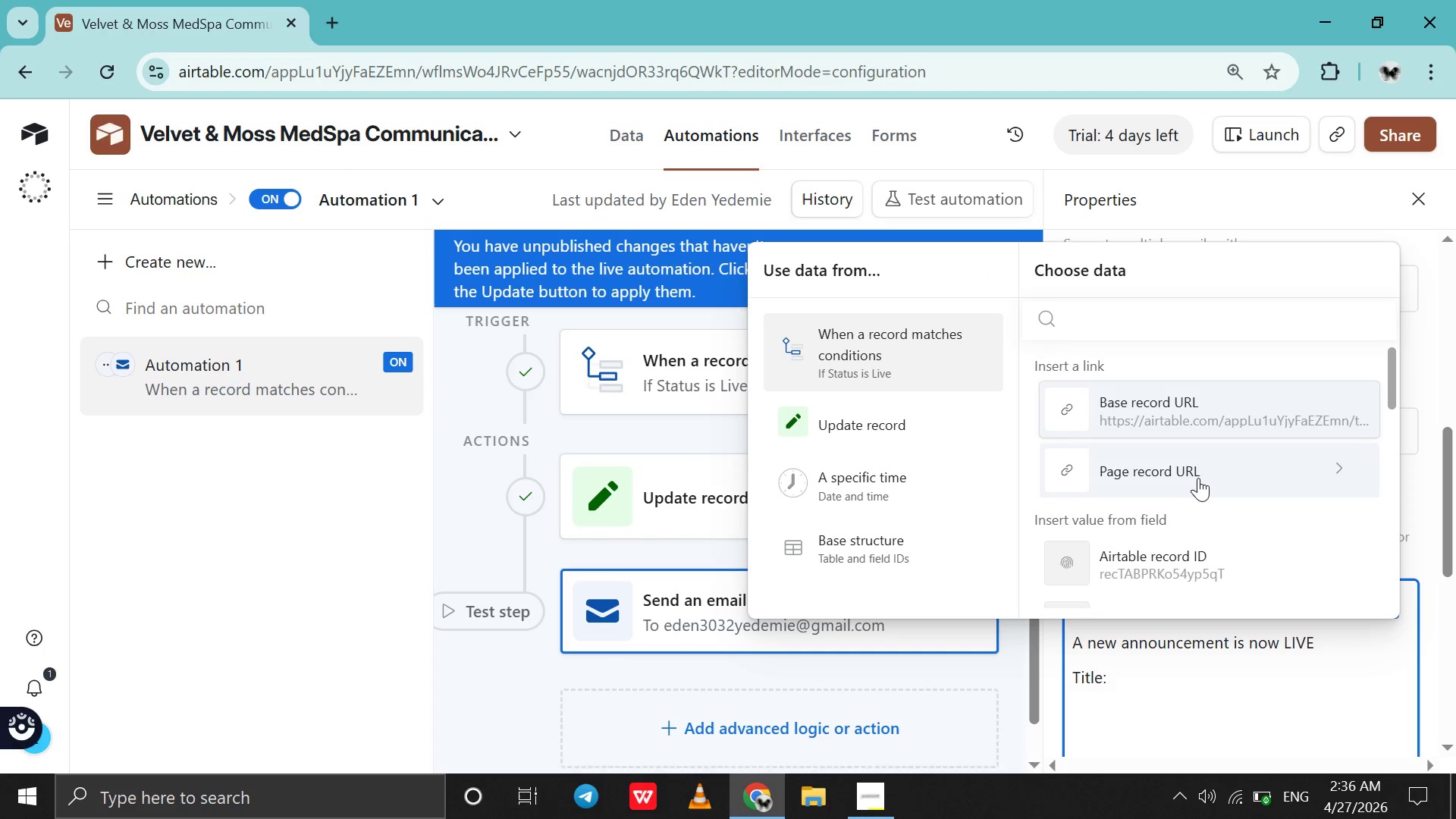 
scroll: coordinate [1198, 478], scroll_direction: down, amount: 4.0
 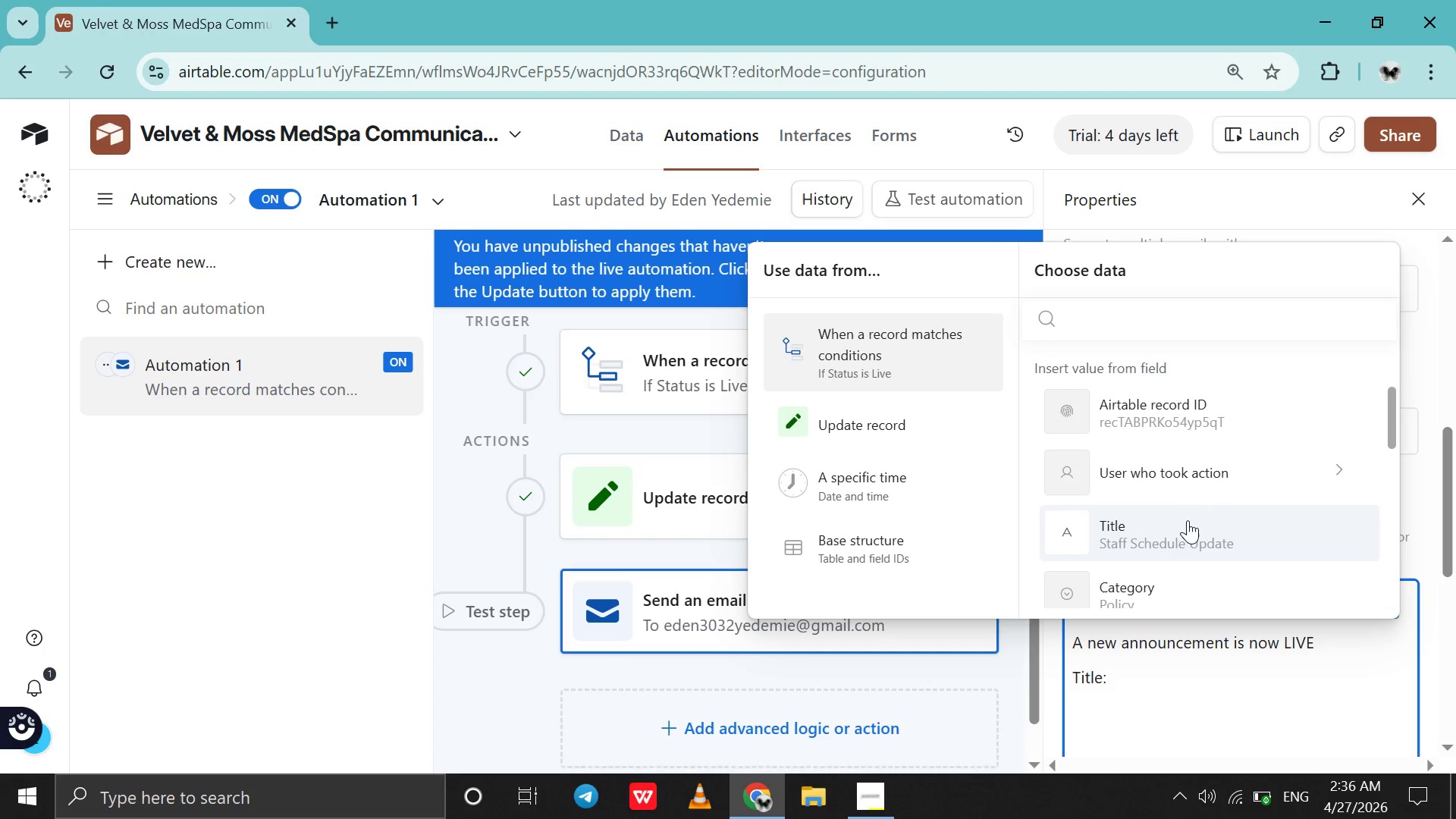 
left_click([1188, 520])
 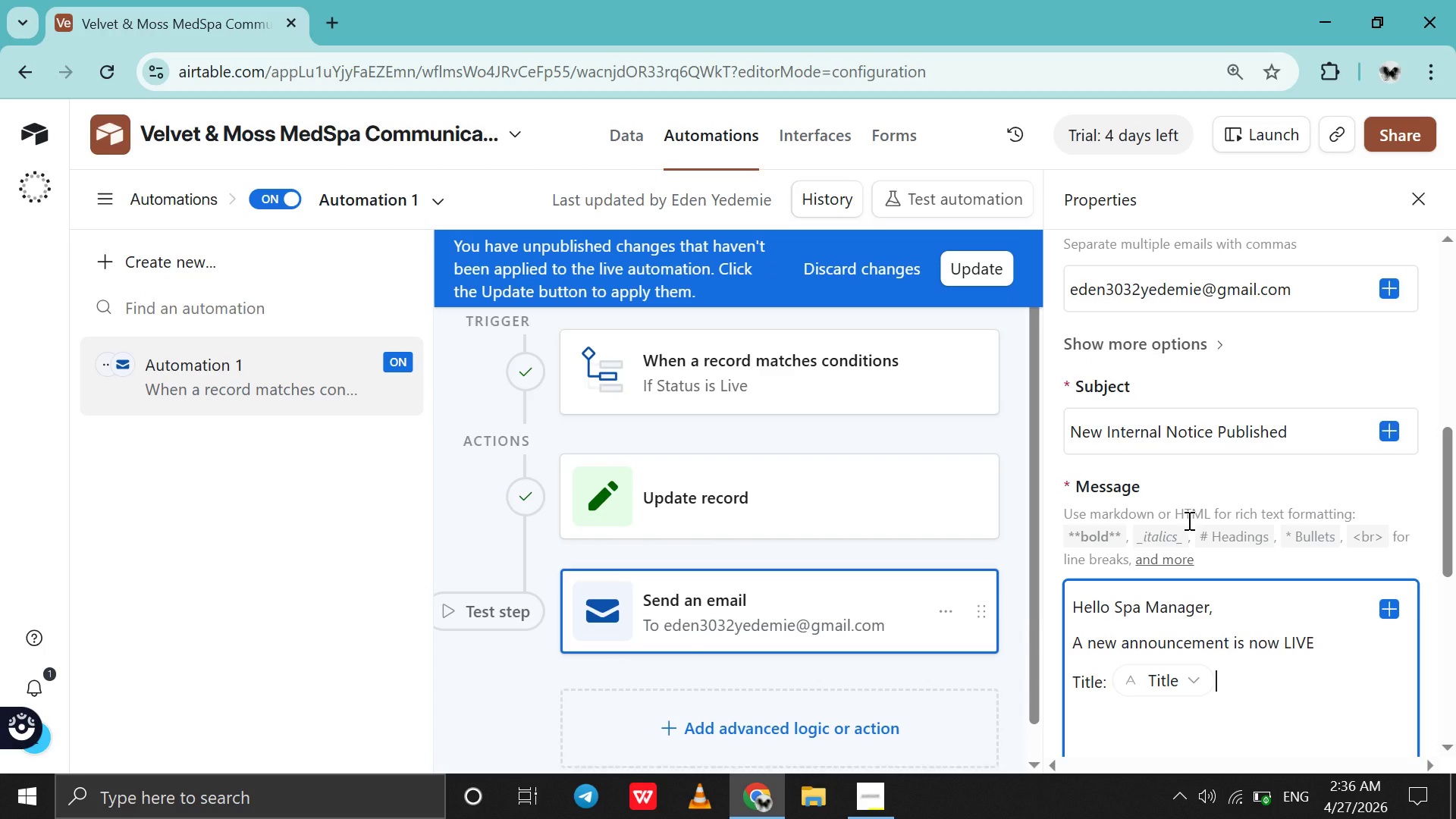 
key(Shift+Enter)
 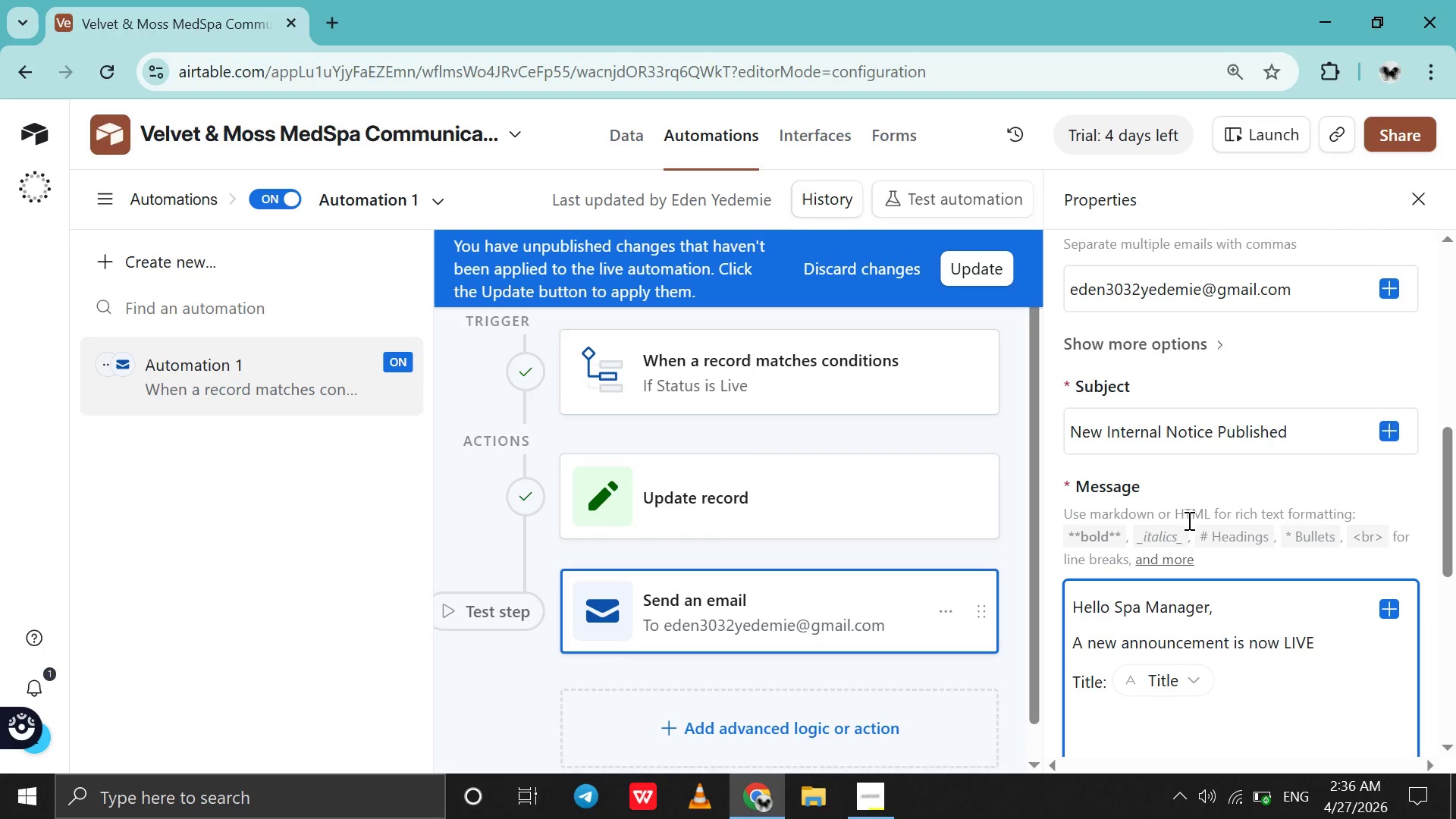 
type(Category: )
 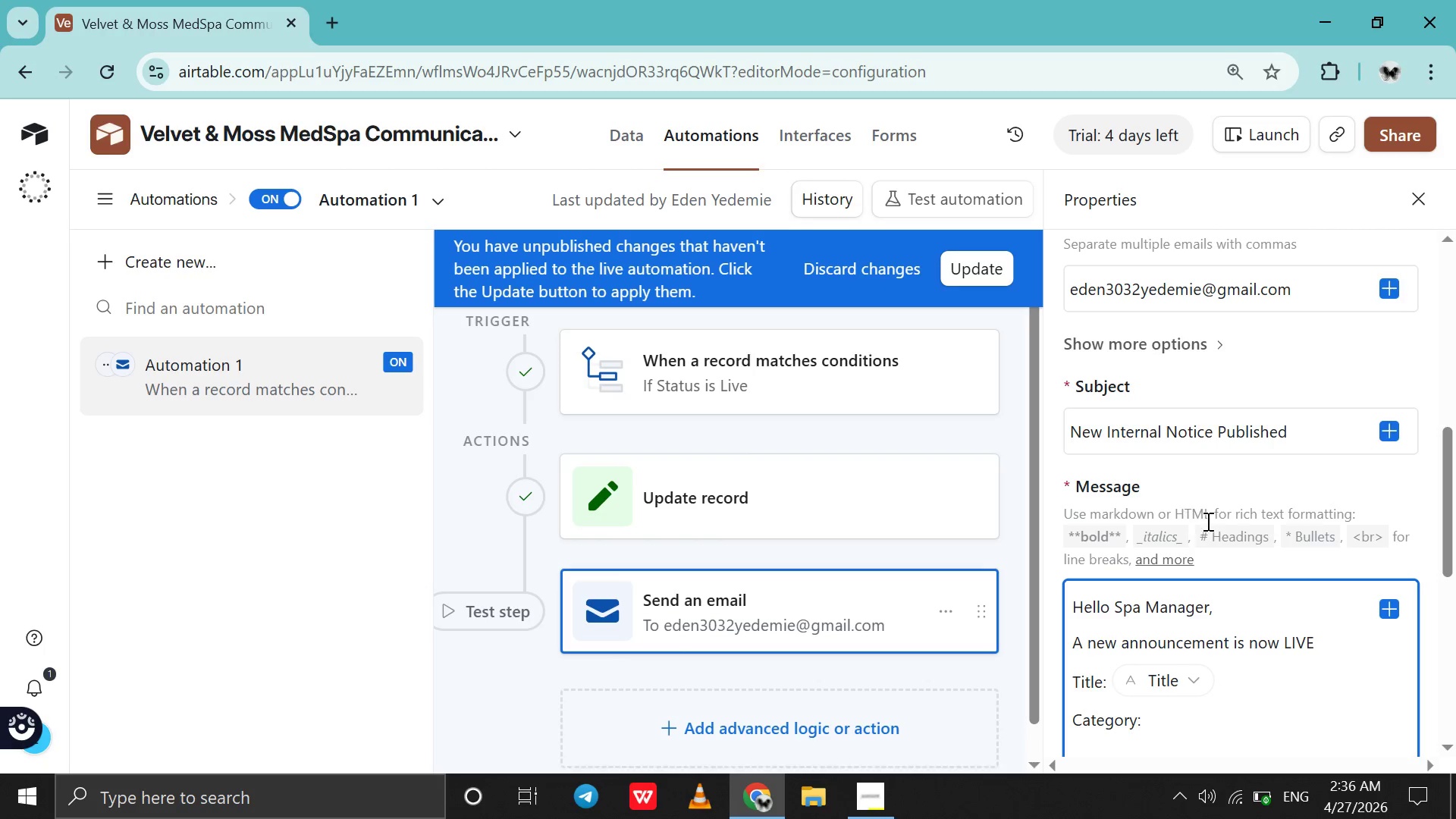 
left_click([1381, 613])
 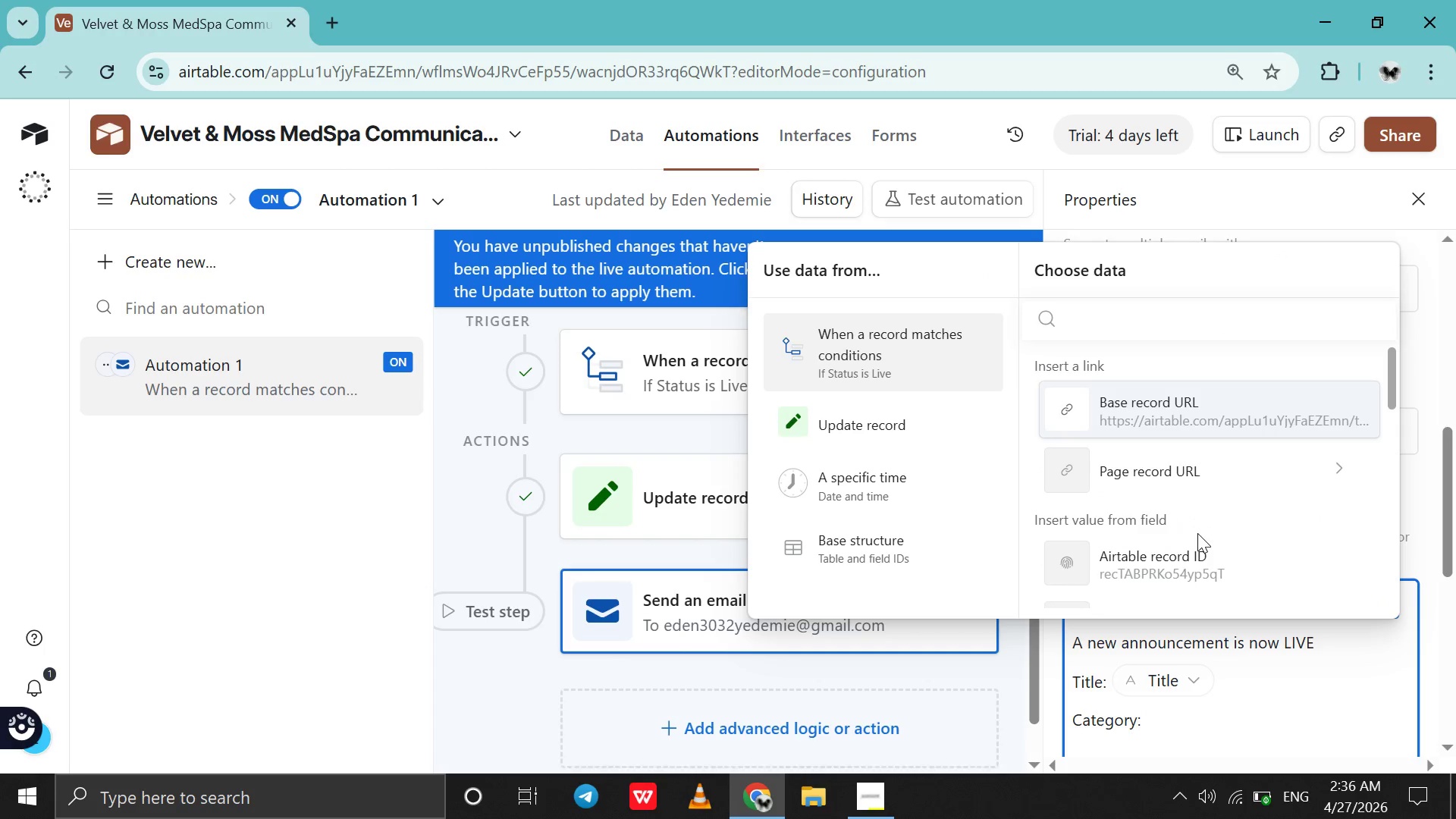 
left_click([1197, 533])
 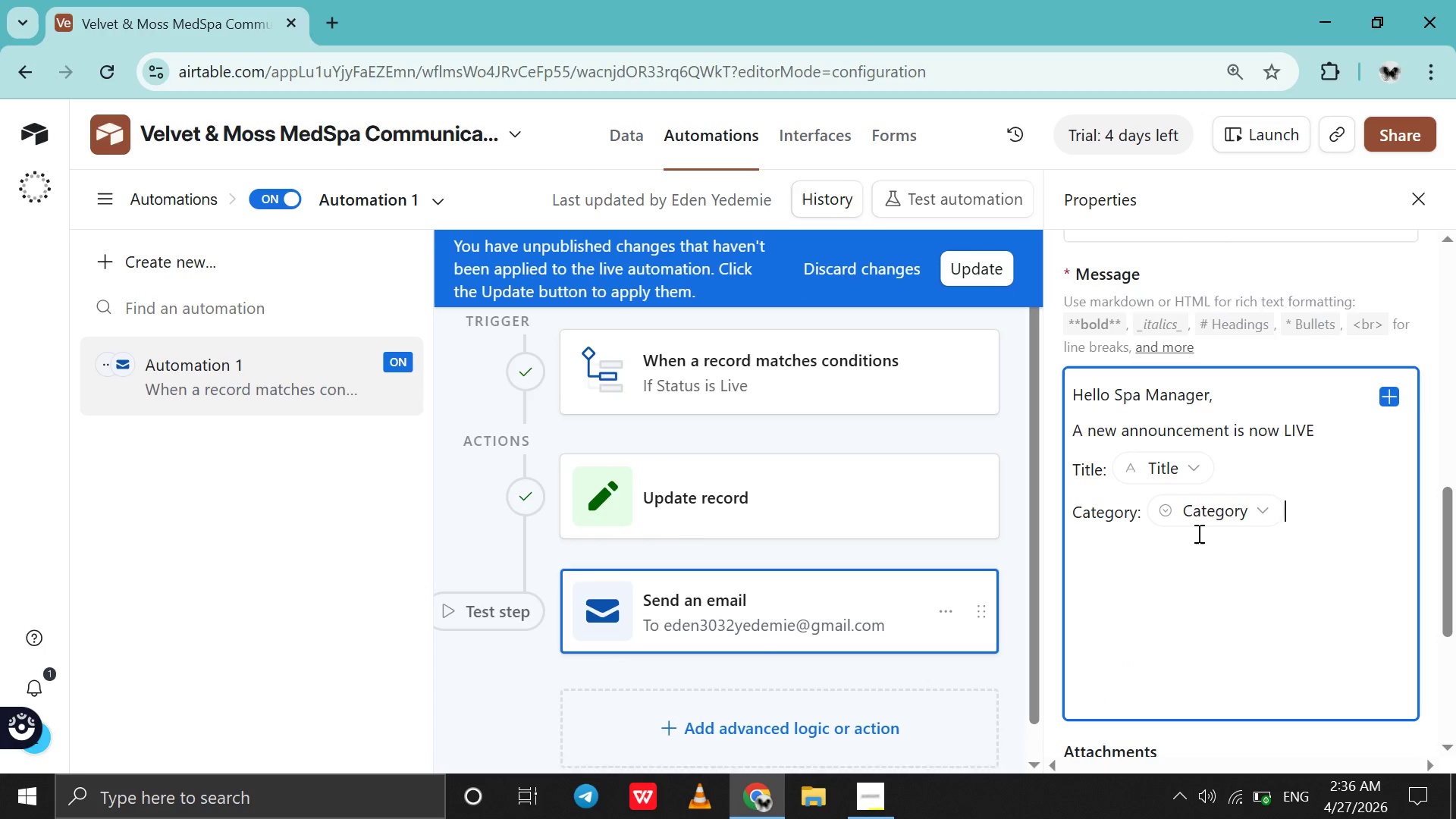 
scroll: coordinate [1197, 533], scroll_direction: down, amount: 6.0
 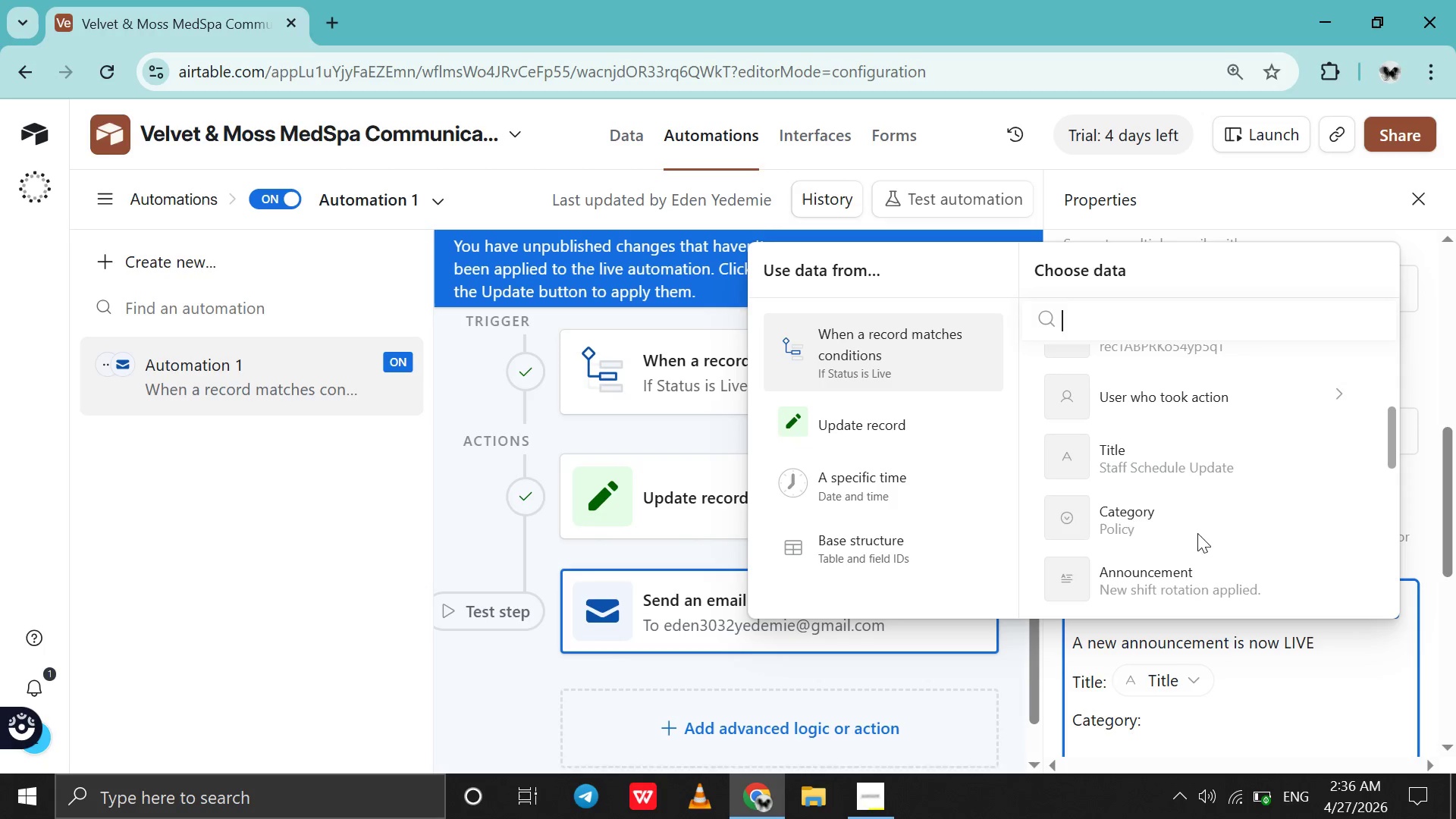 
key(Shift+Enter)
 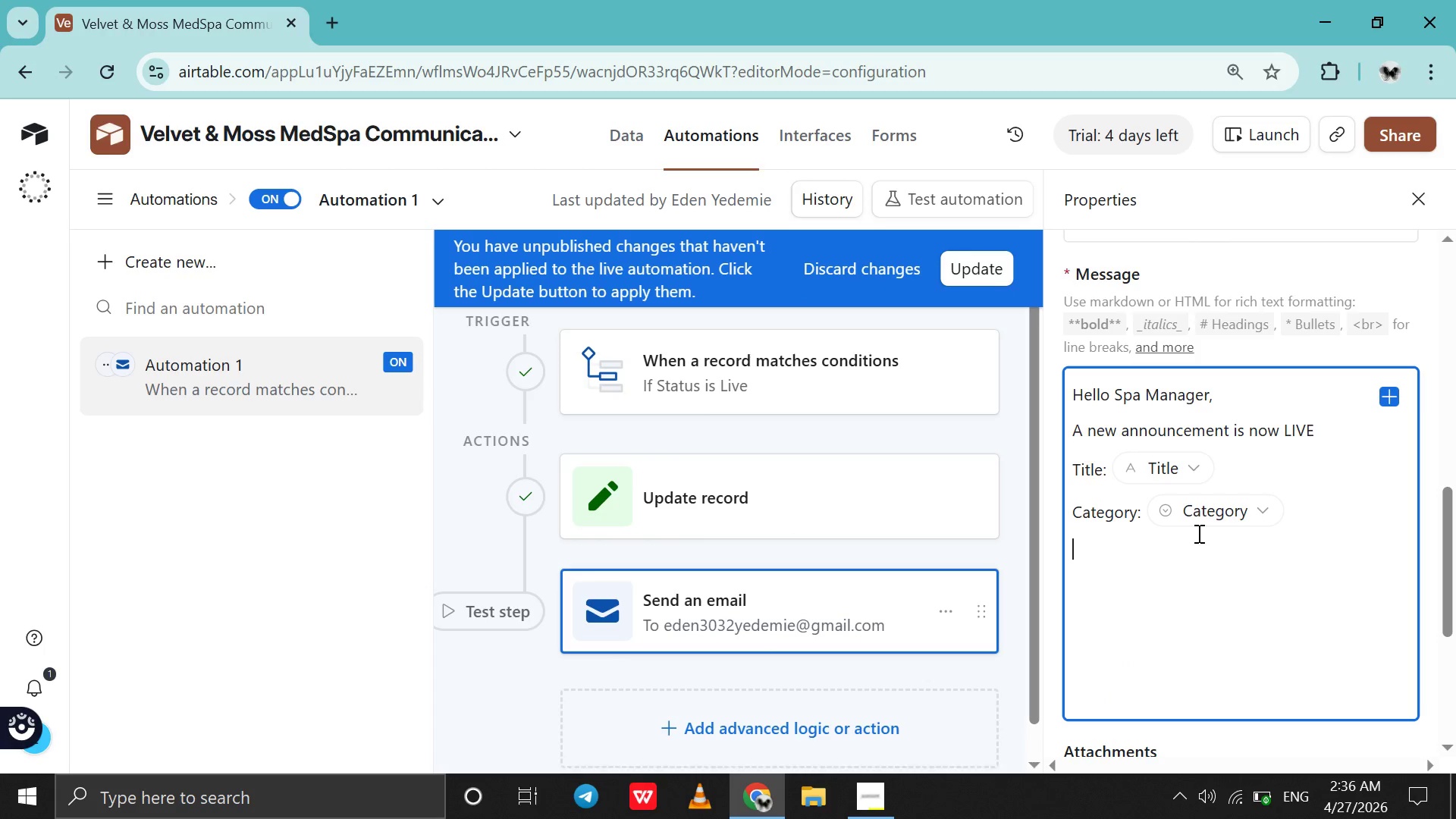 
hold_key(key=ShiftLeft, duration=0.86)
 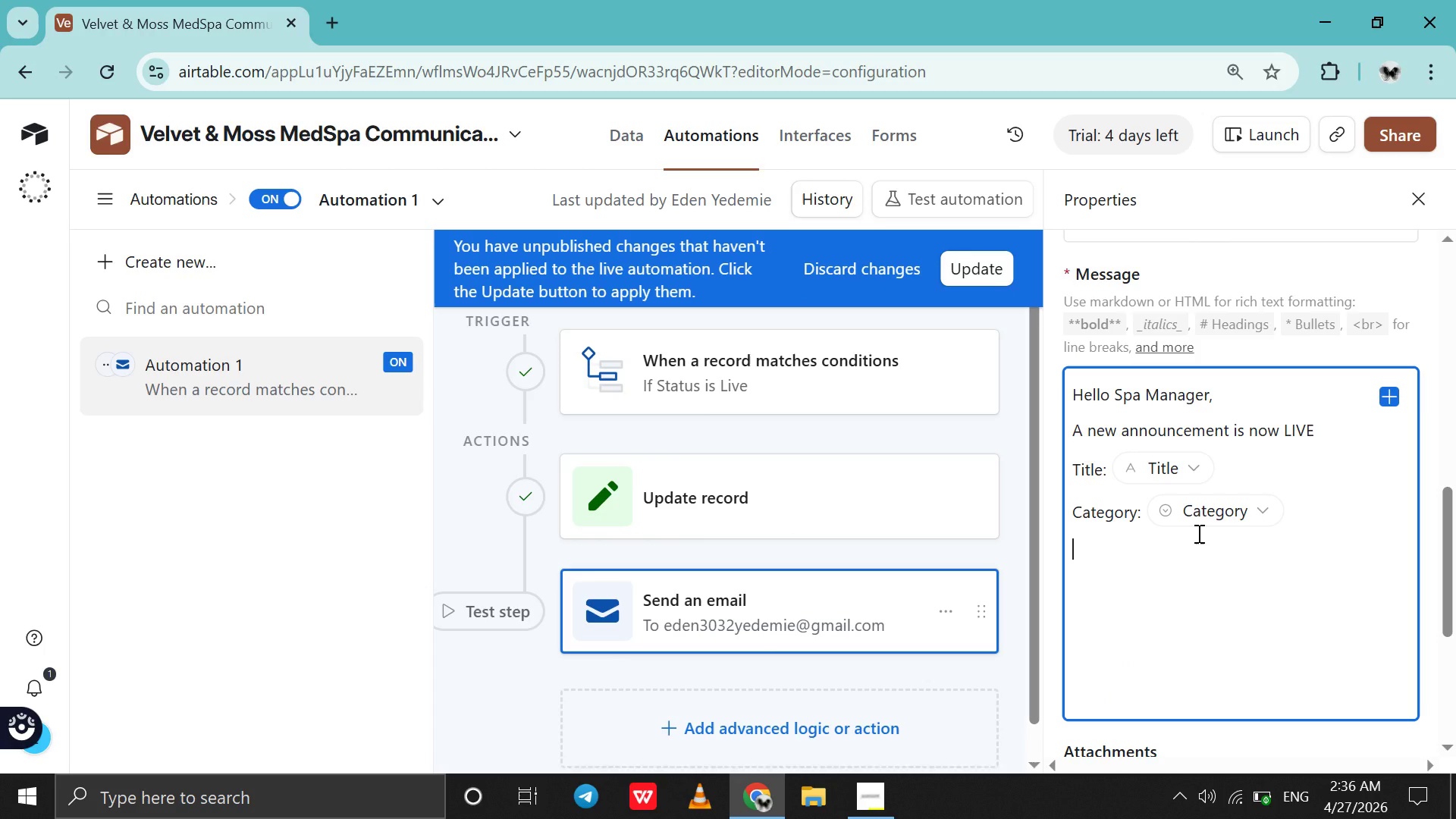 
type(Published By: )
 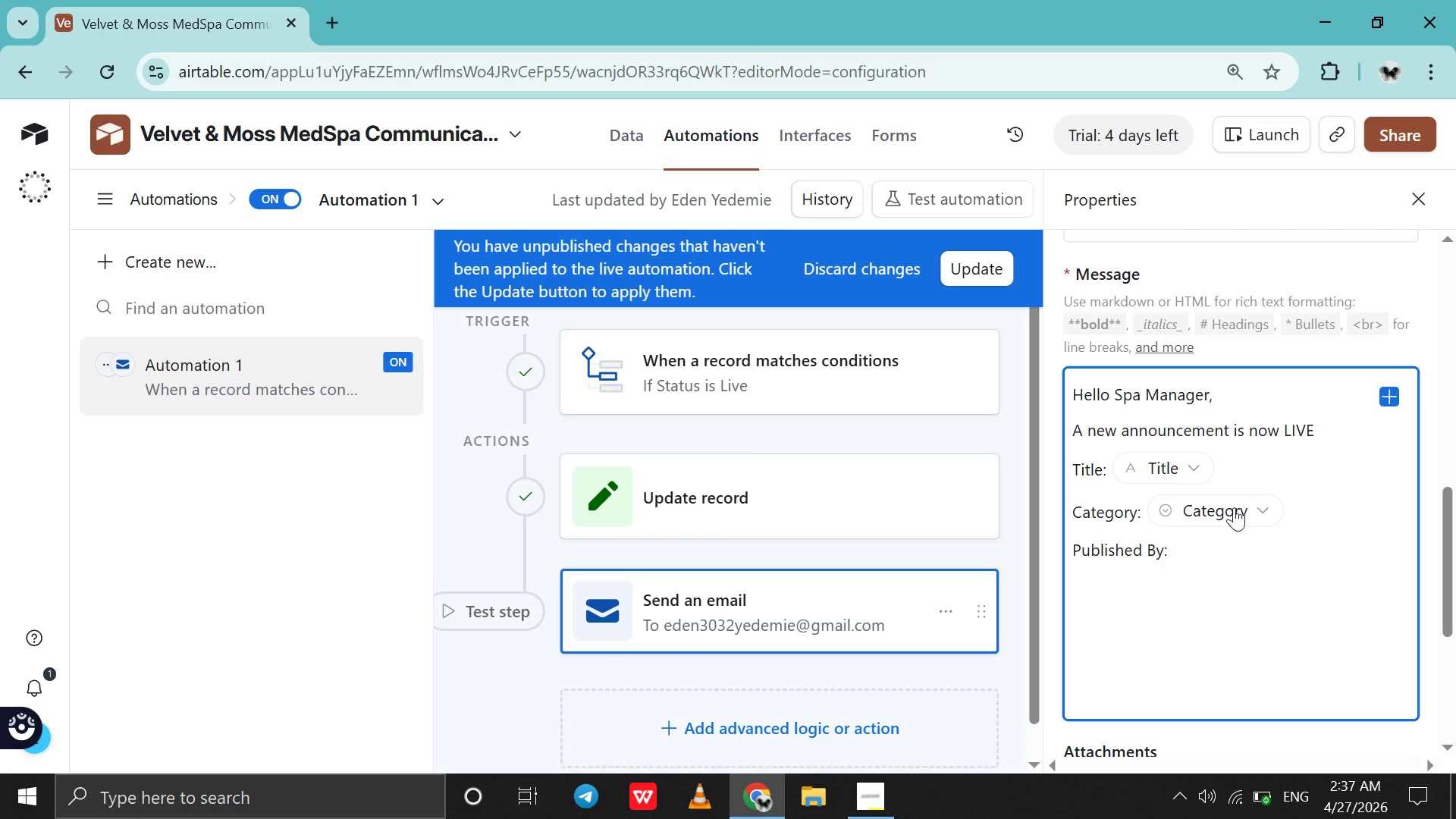 
left_click([1390, 397])
 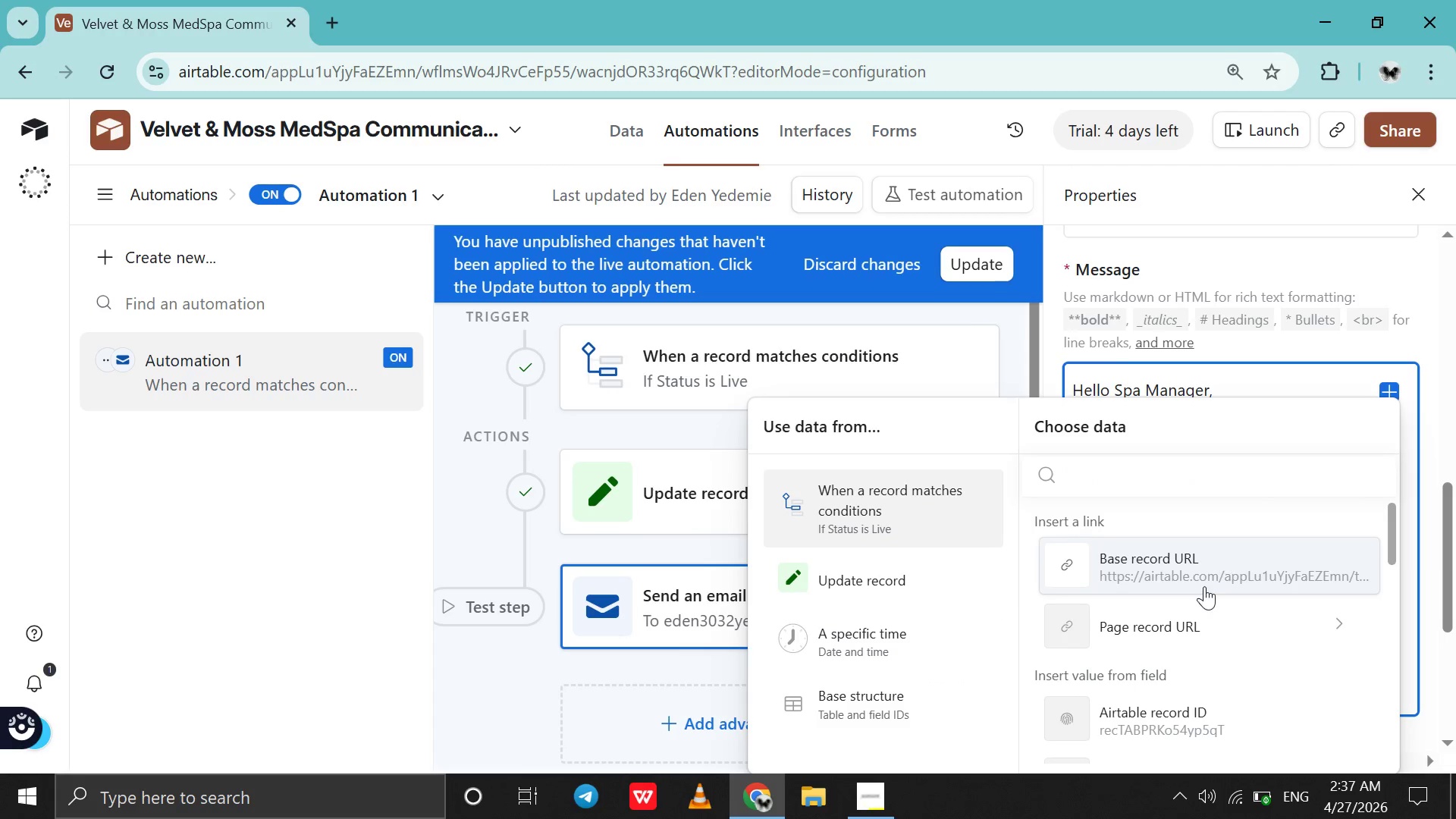 
scroll: coordinate [1204, 586], scroll_direction: down, amount: 14.0
 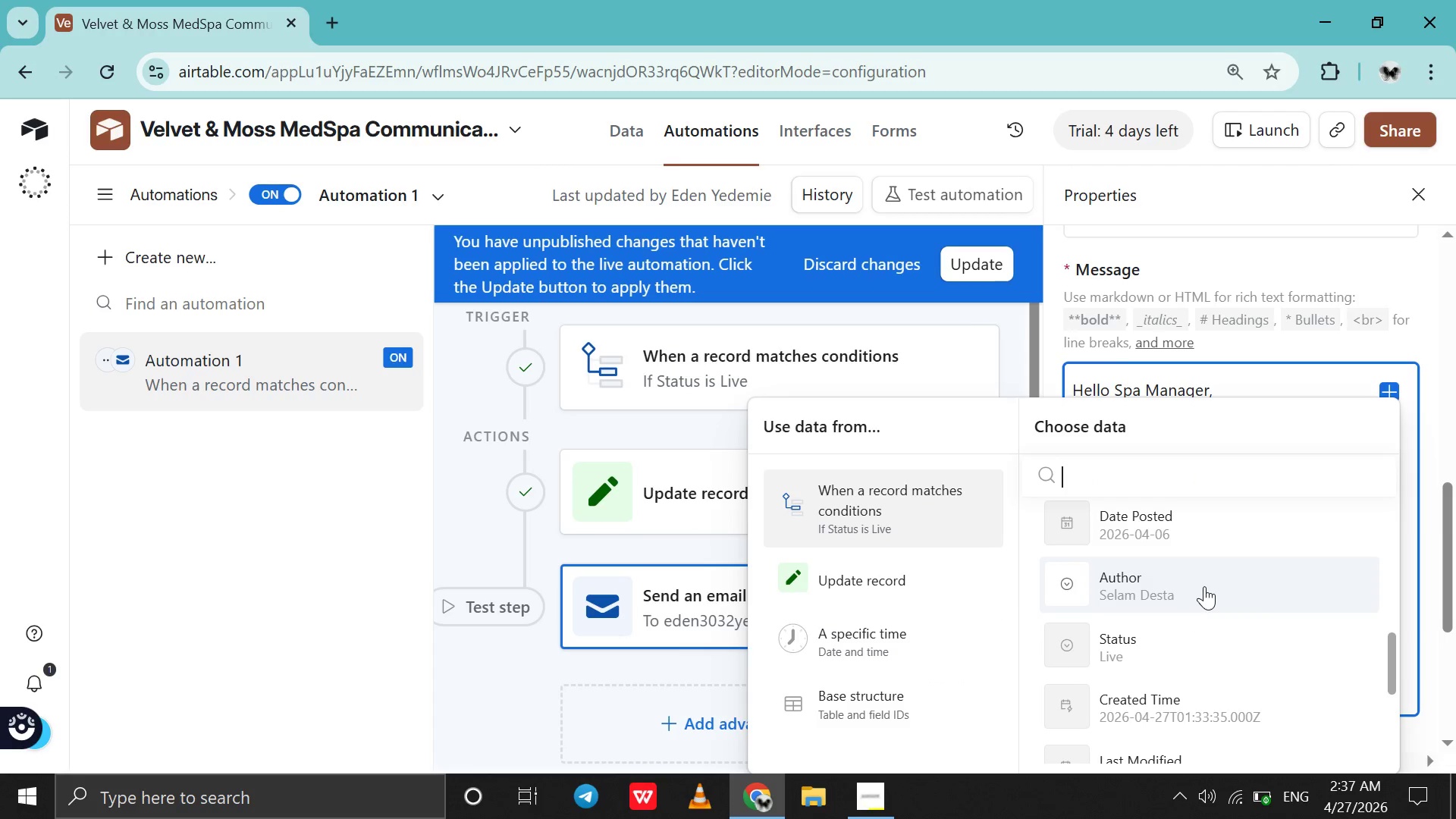 
left_click([1204, 586])
 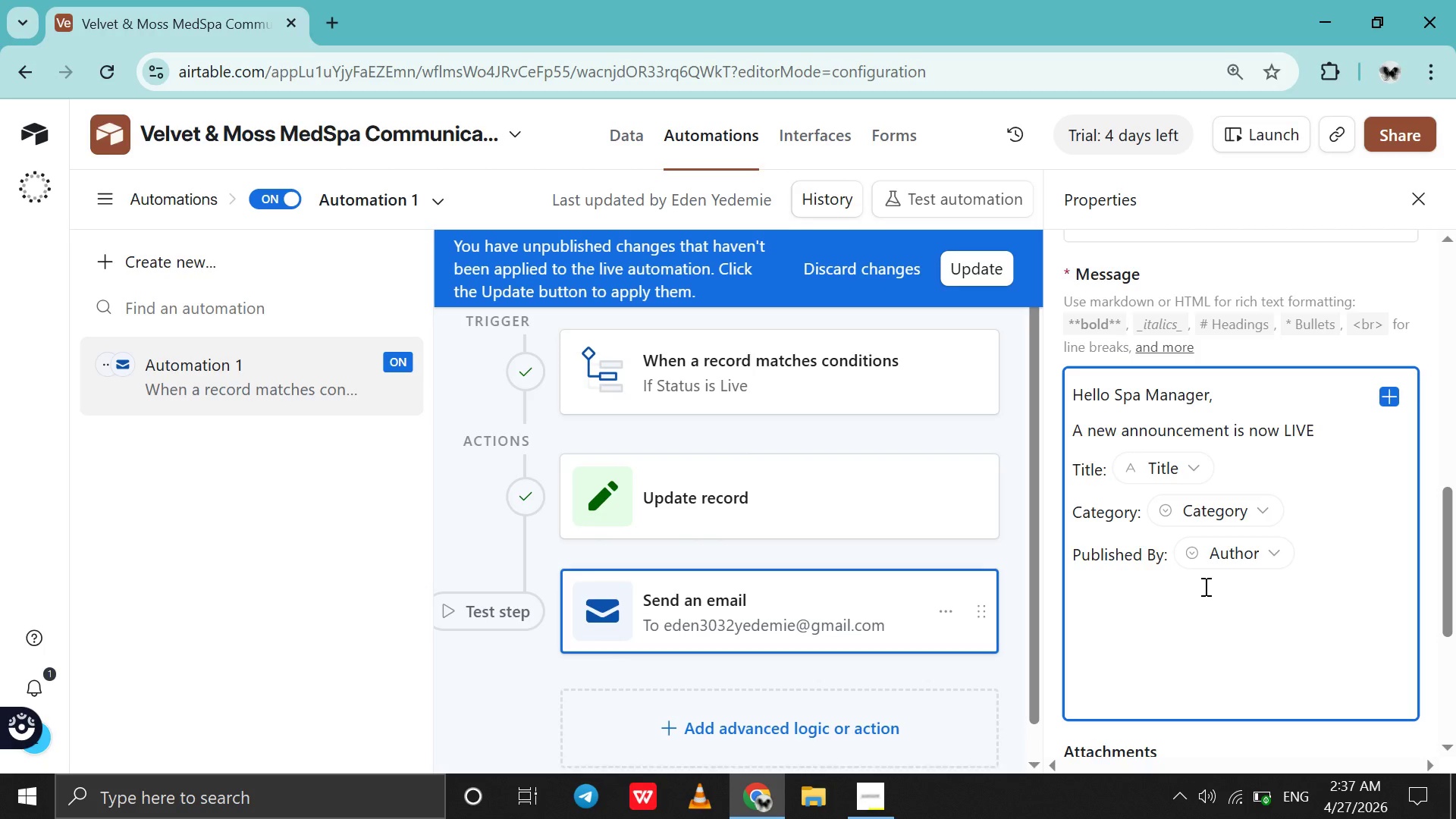 
scroll: coordinate [1204, 586], scroll_direction: none, amount: 0.0
 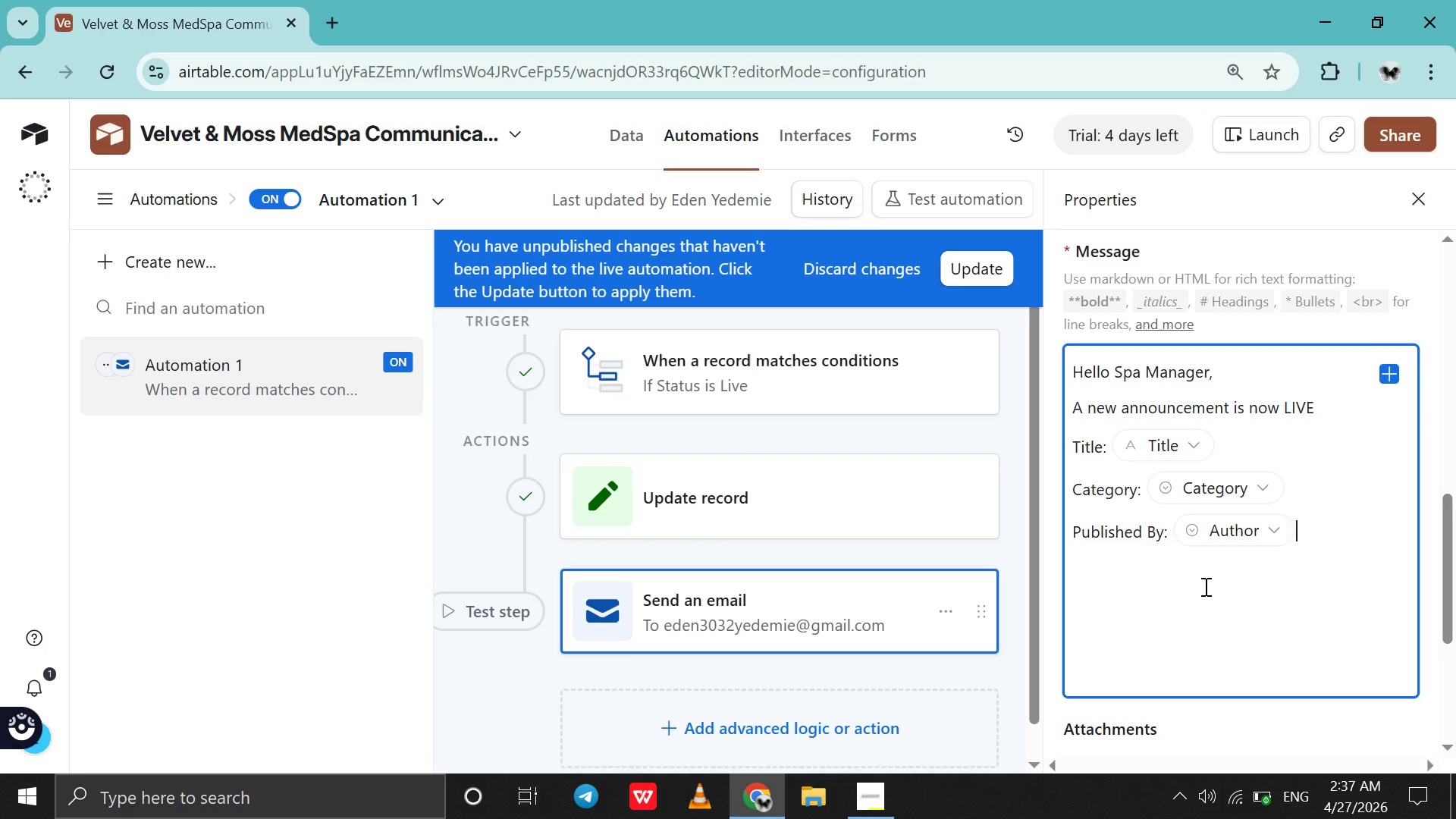 
key(Shift+Enter)
 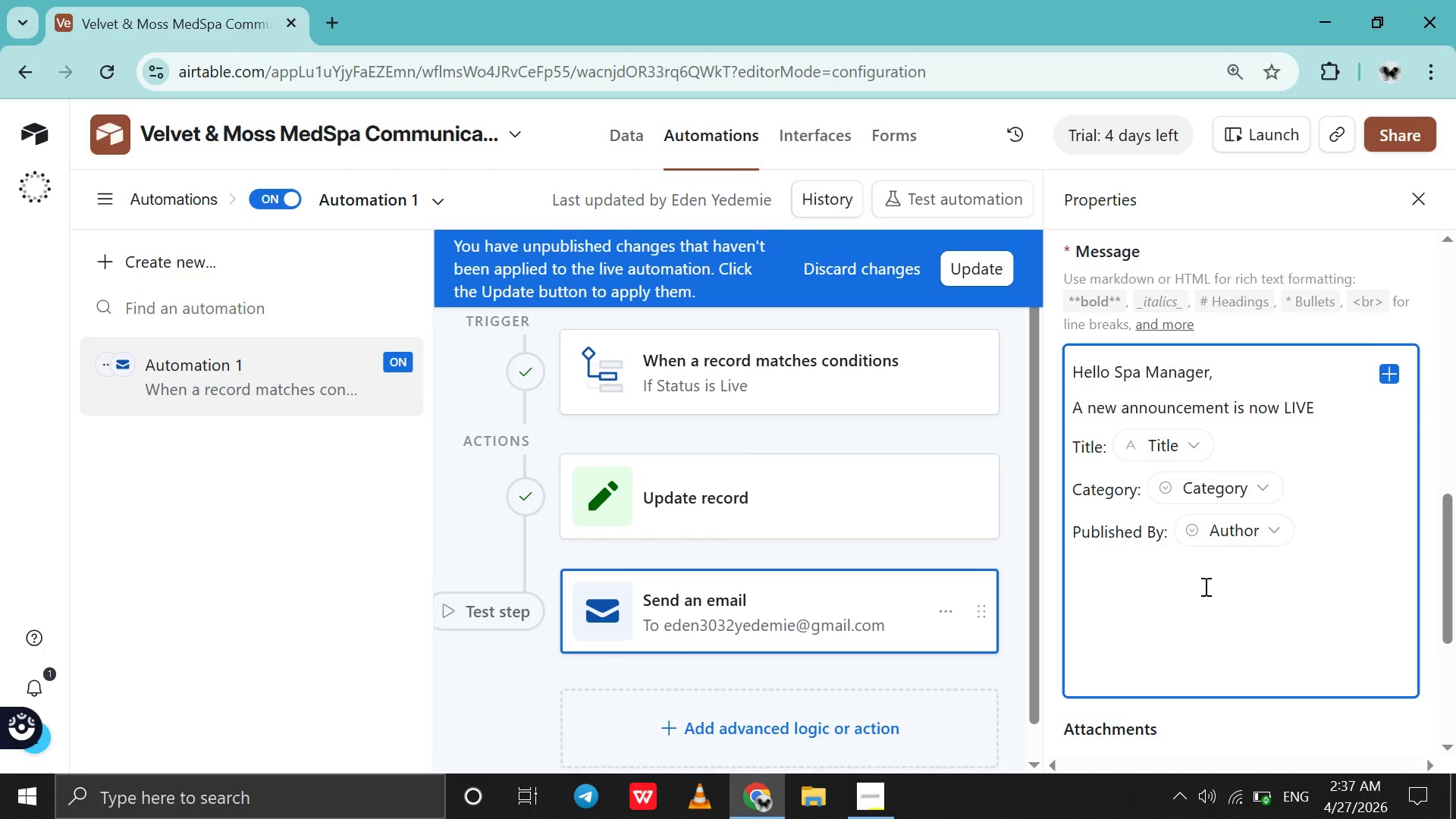 
type(Check Airtable for details.)
 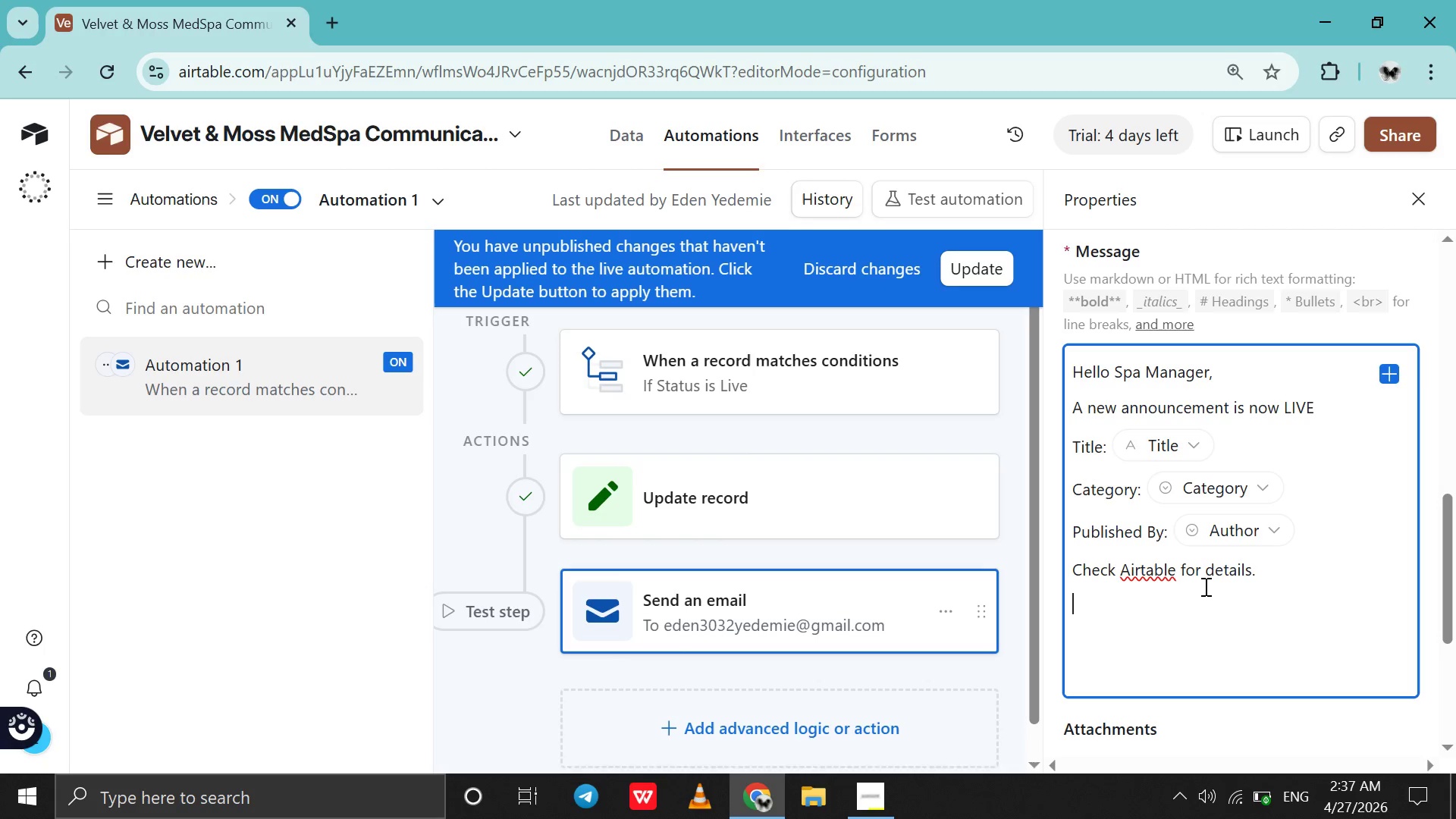 
key(Shift+Enter)
 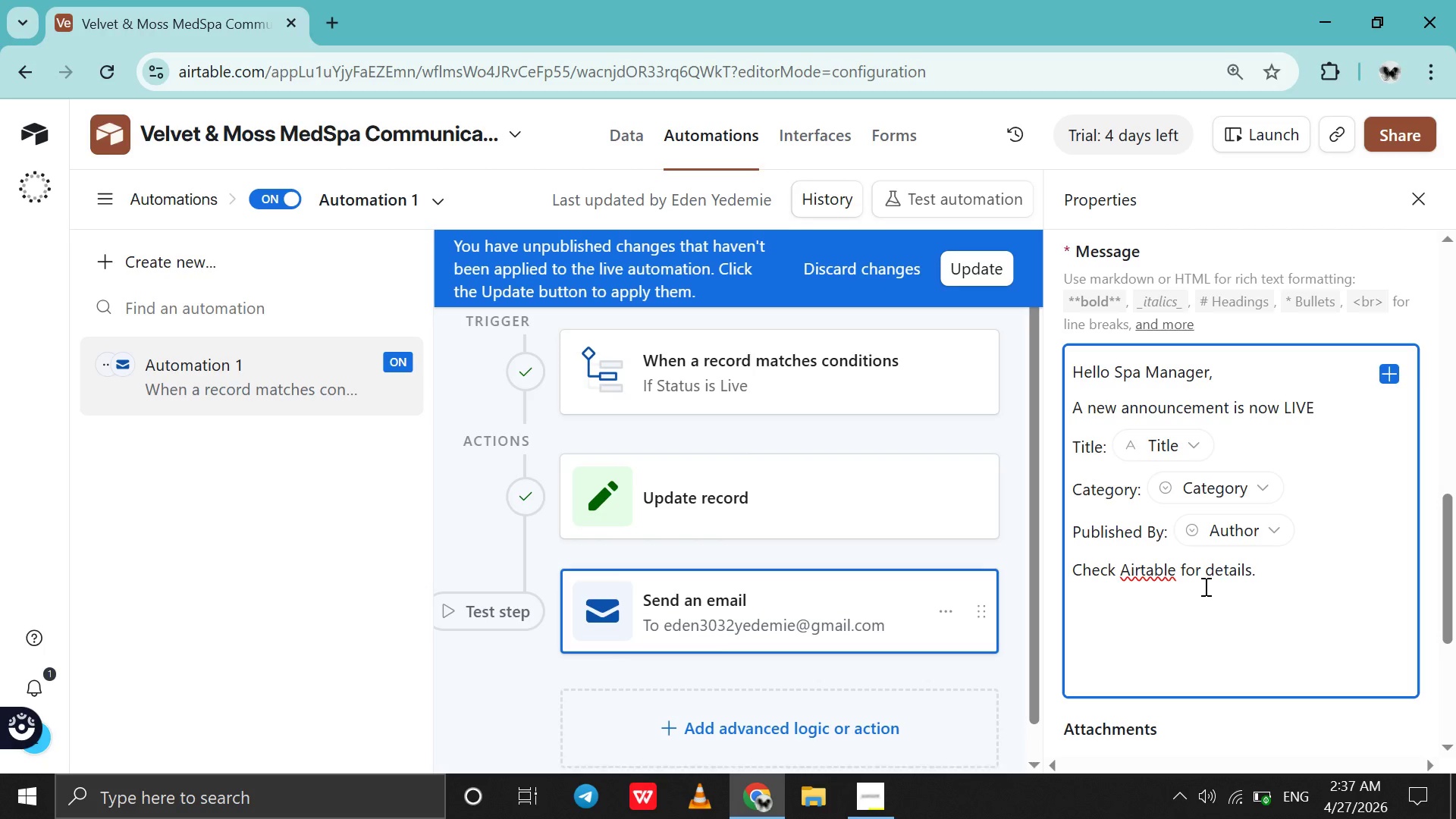 
wait(10.16)
 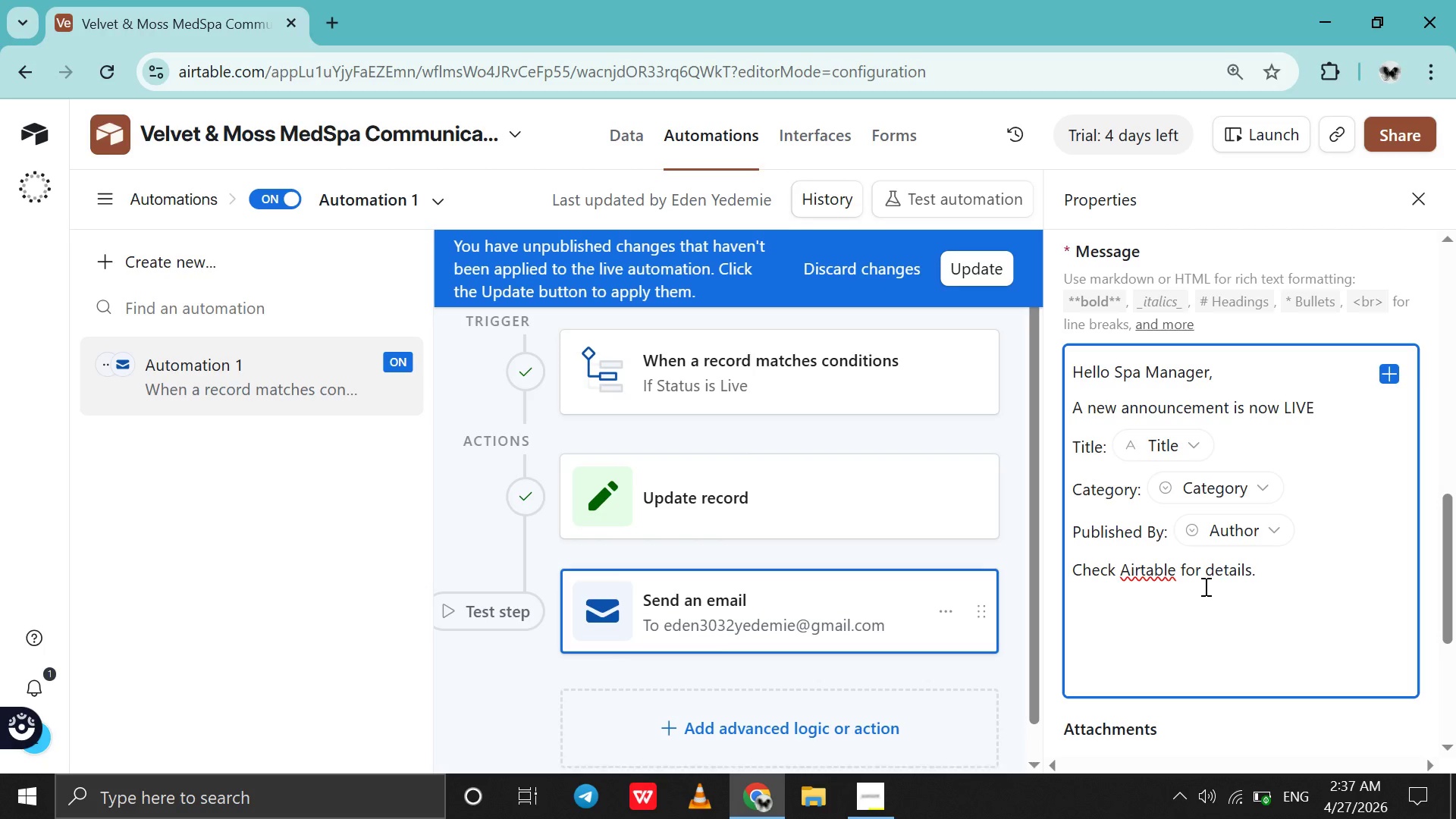 
scroll: coordinate [1204, 586], scroll_direction: down, amount: 10.0
 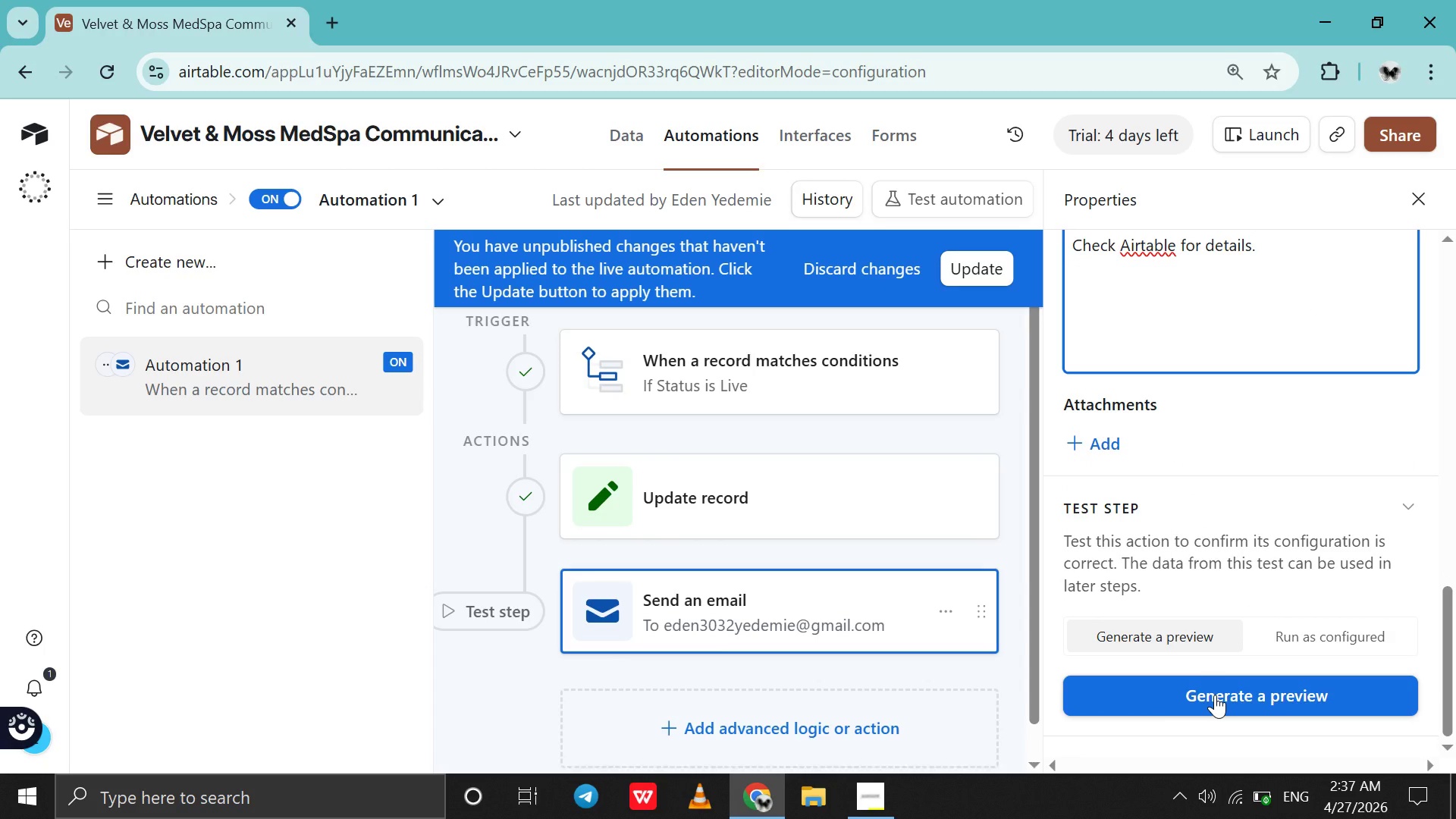 
left_click([1215, 695])
 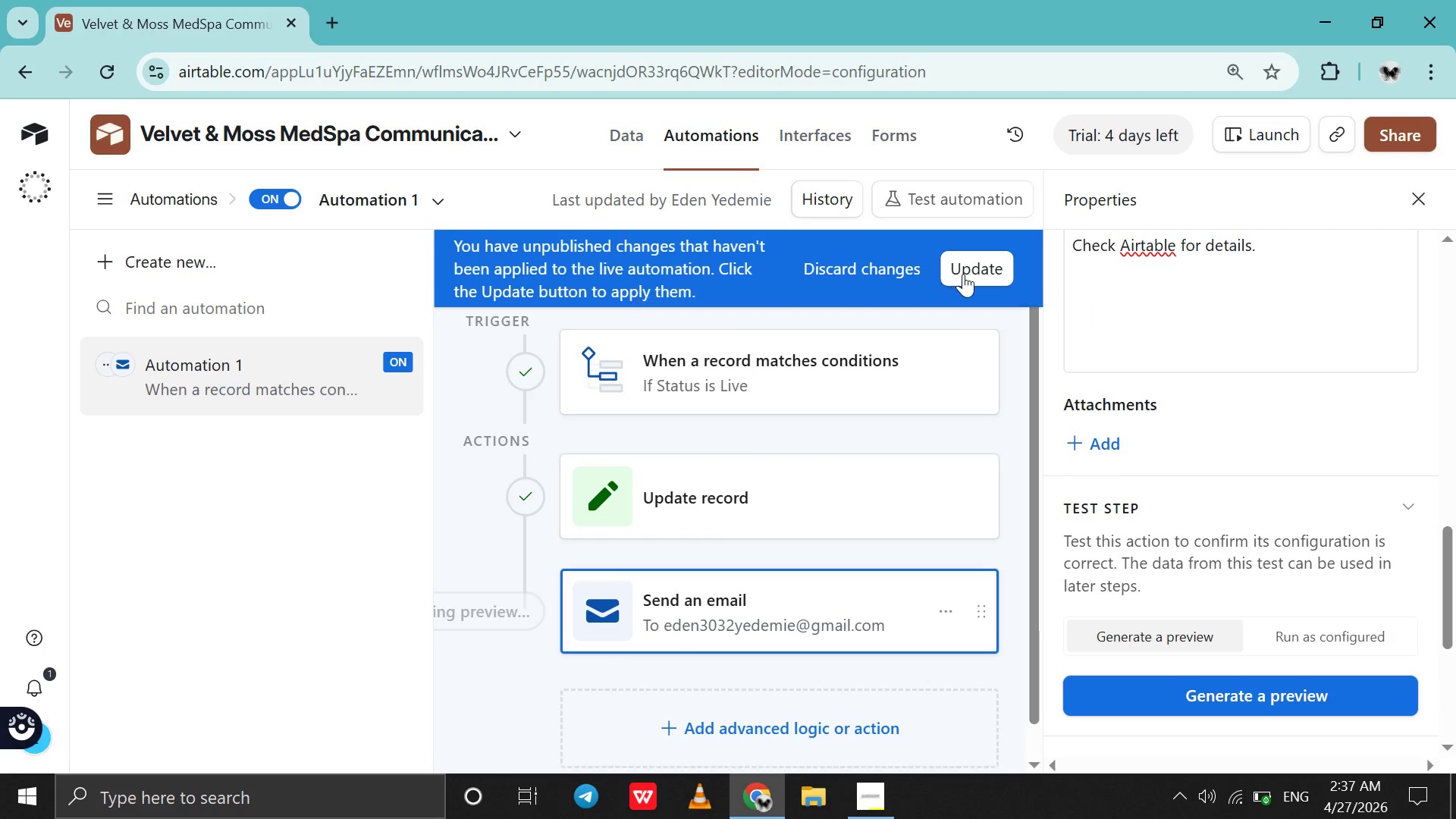 
left_click([963, 274])
 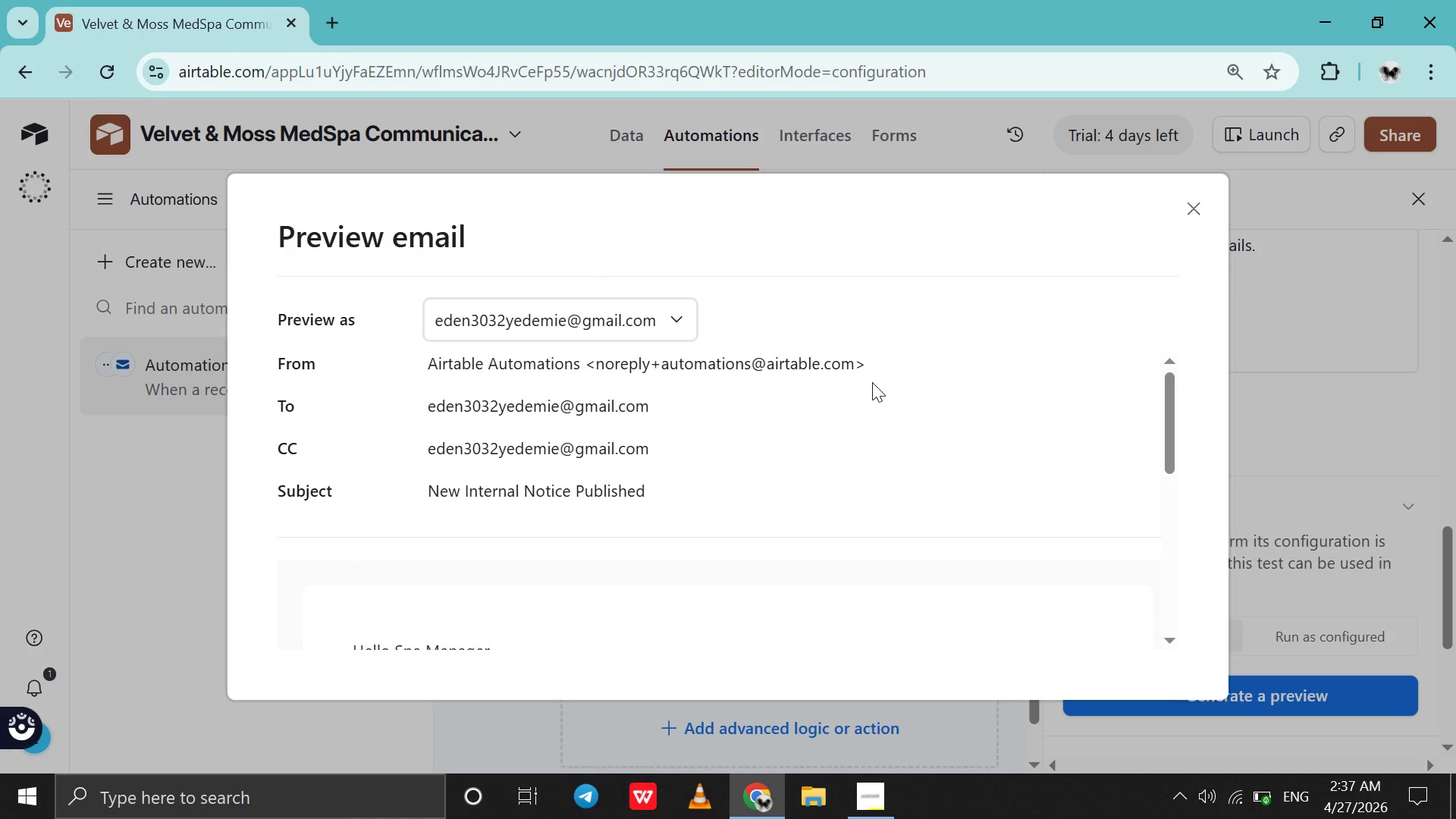 
scroll: coordinate [872, 382], scroll_direction: down, amount: 7.0
 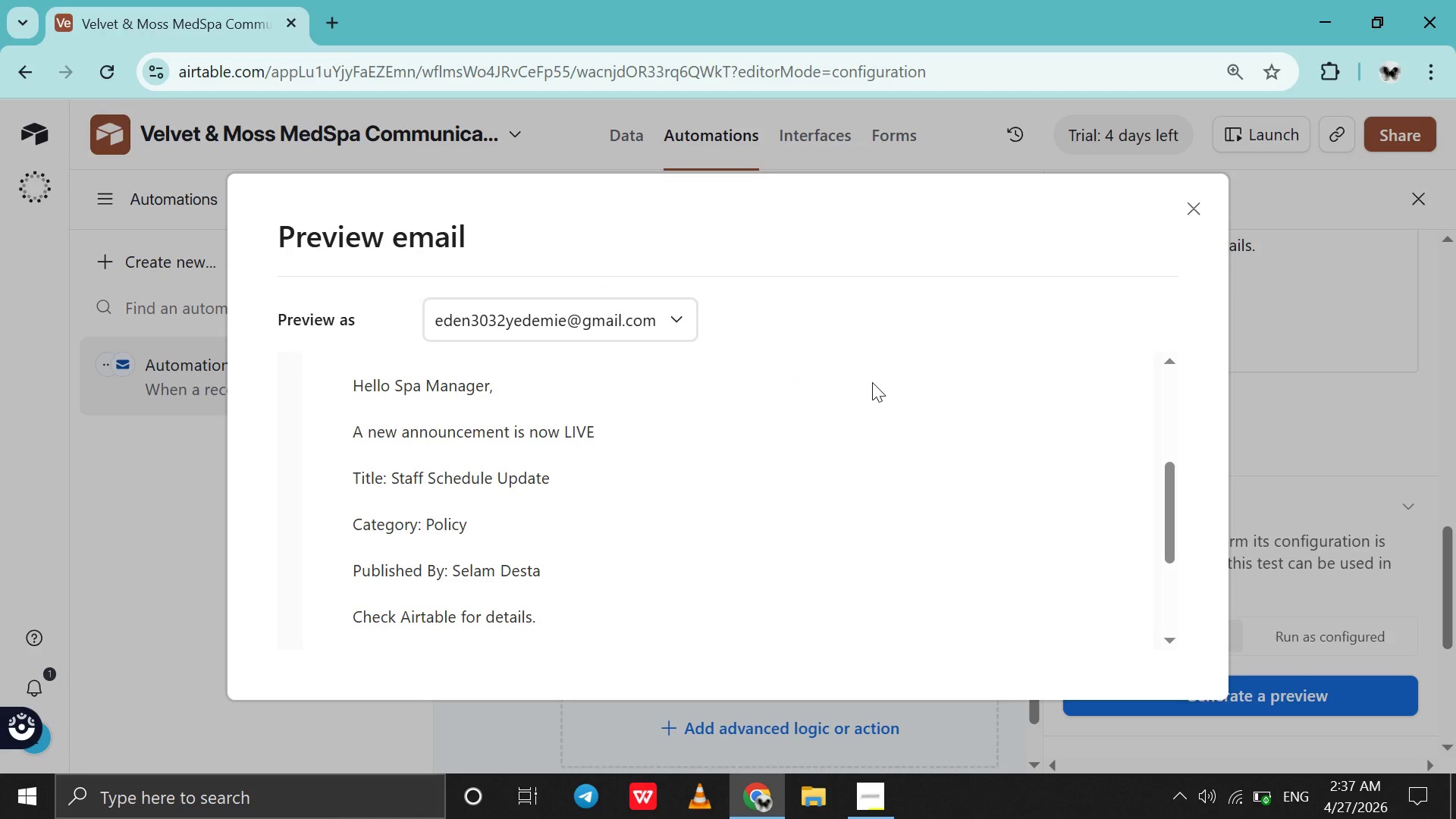 
scroll: coordinate [872, 382], scroll_direction: none, amount: 0.0
 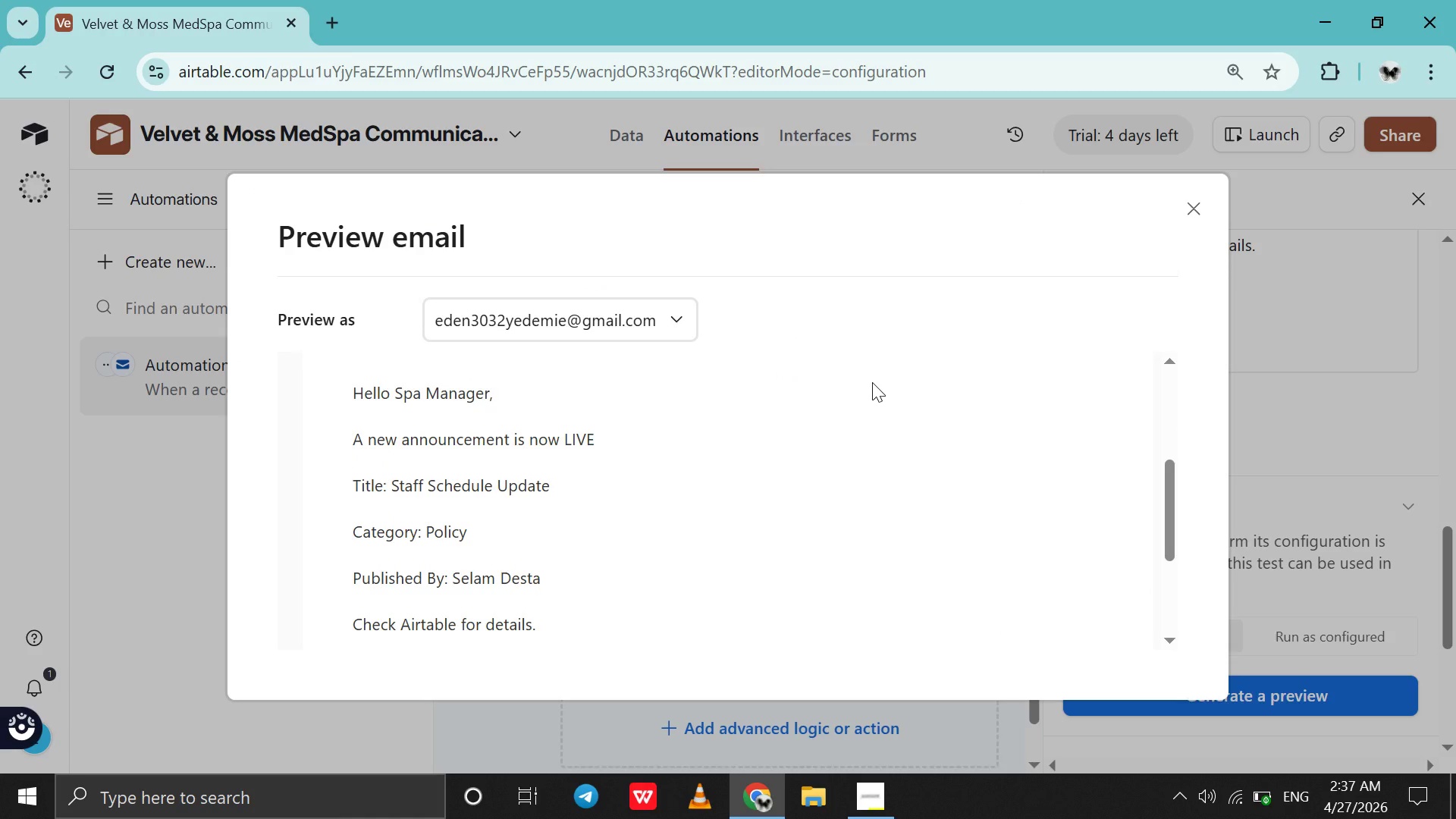 
key(Alt+Meta+PrintScreen)
 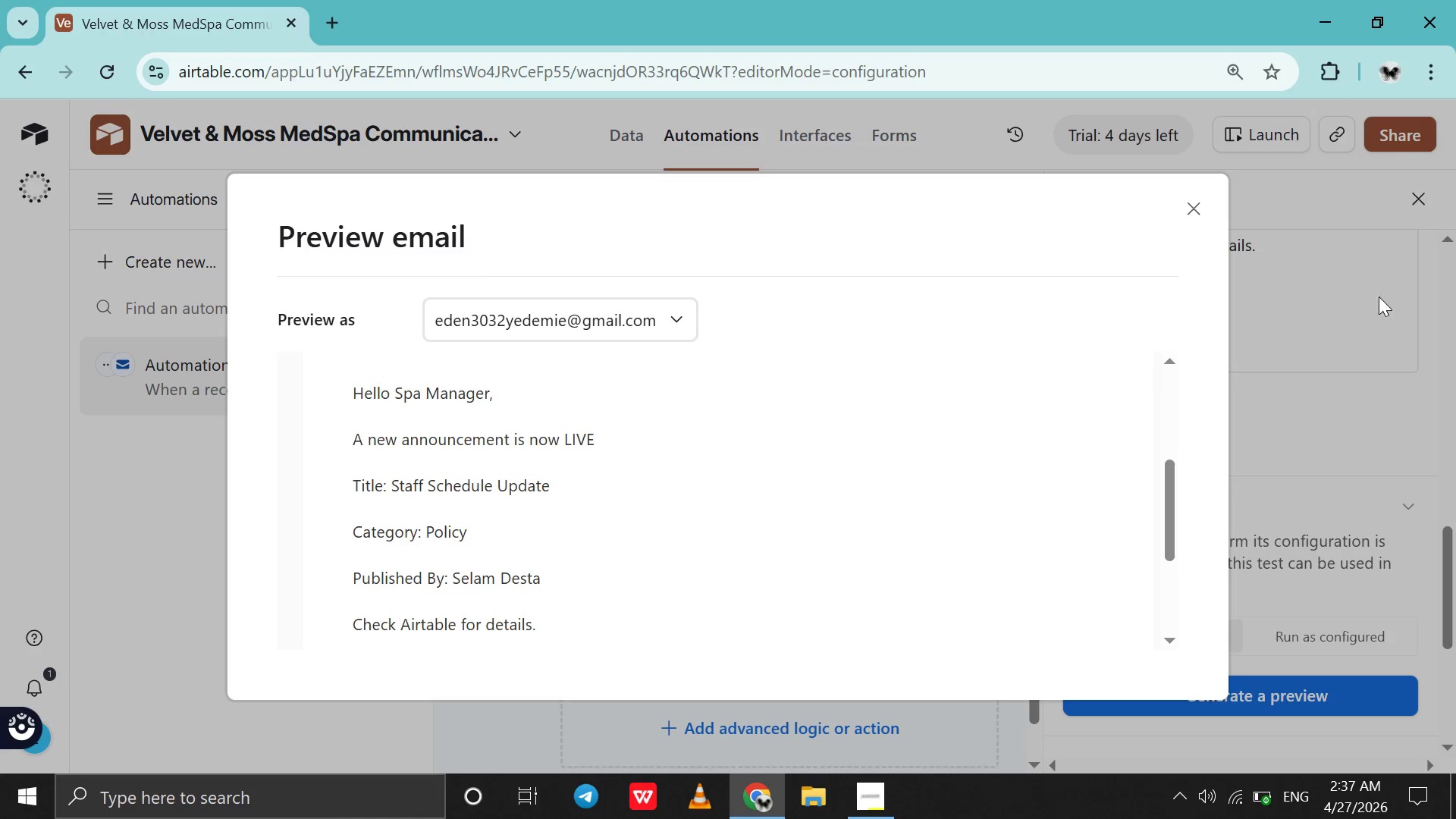 
left_click([1419, 325])
 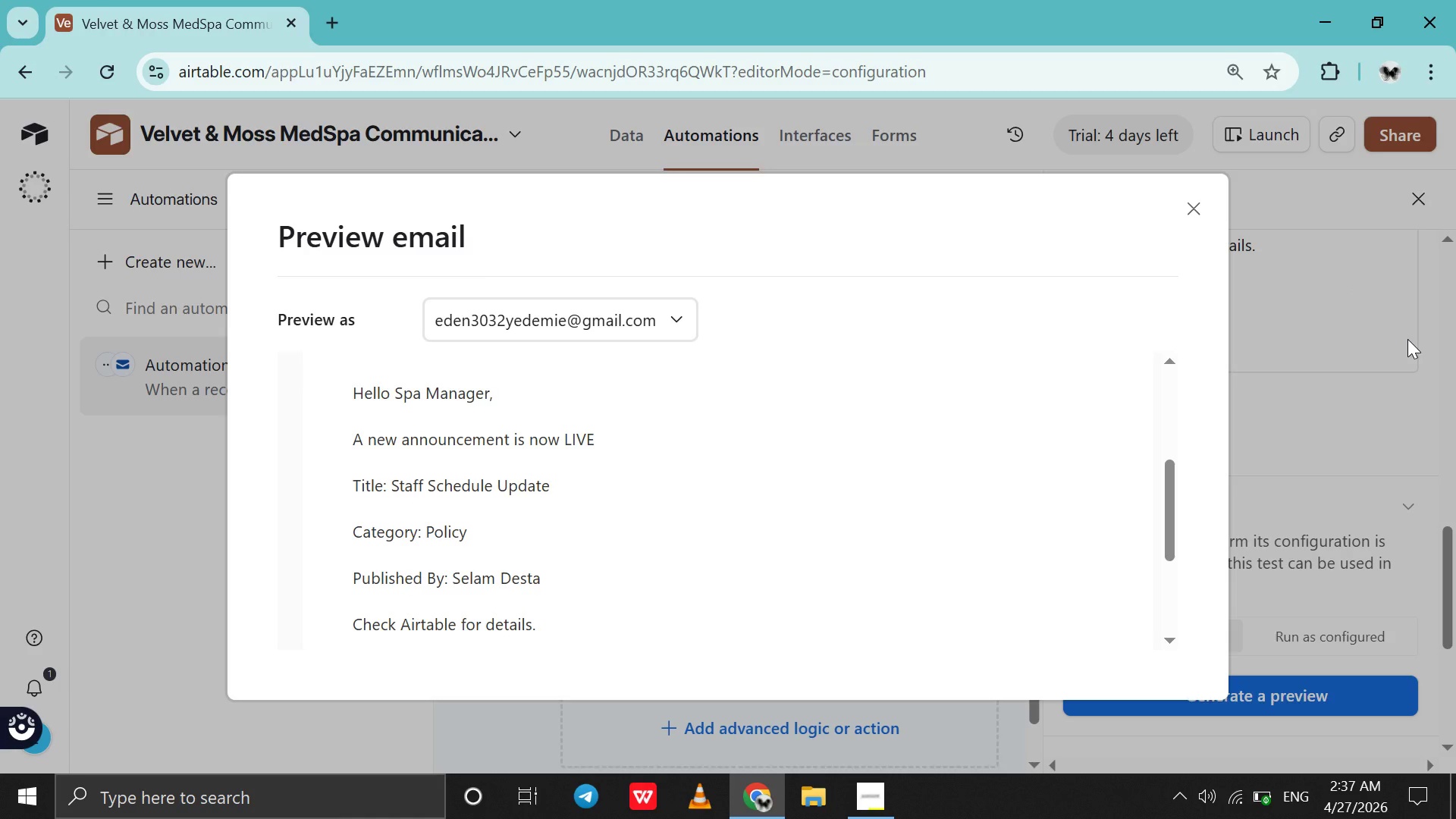 
left_click([1407, 339])
 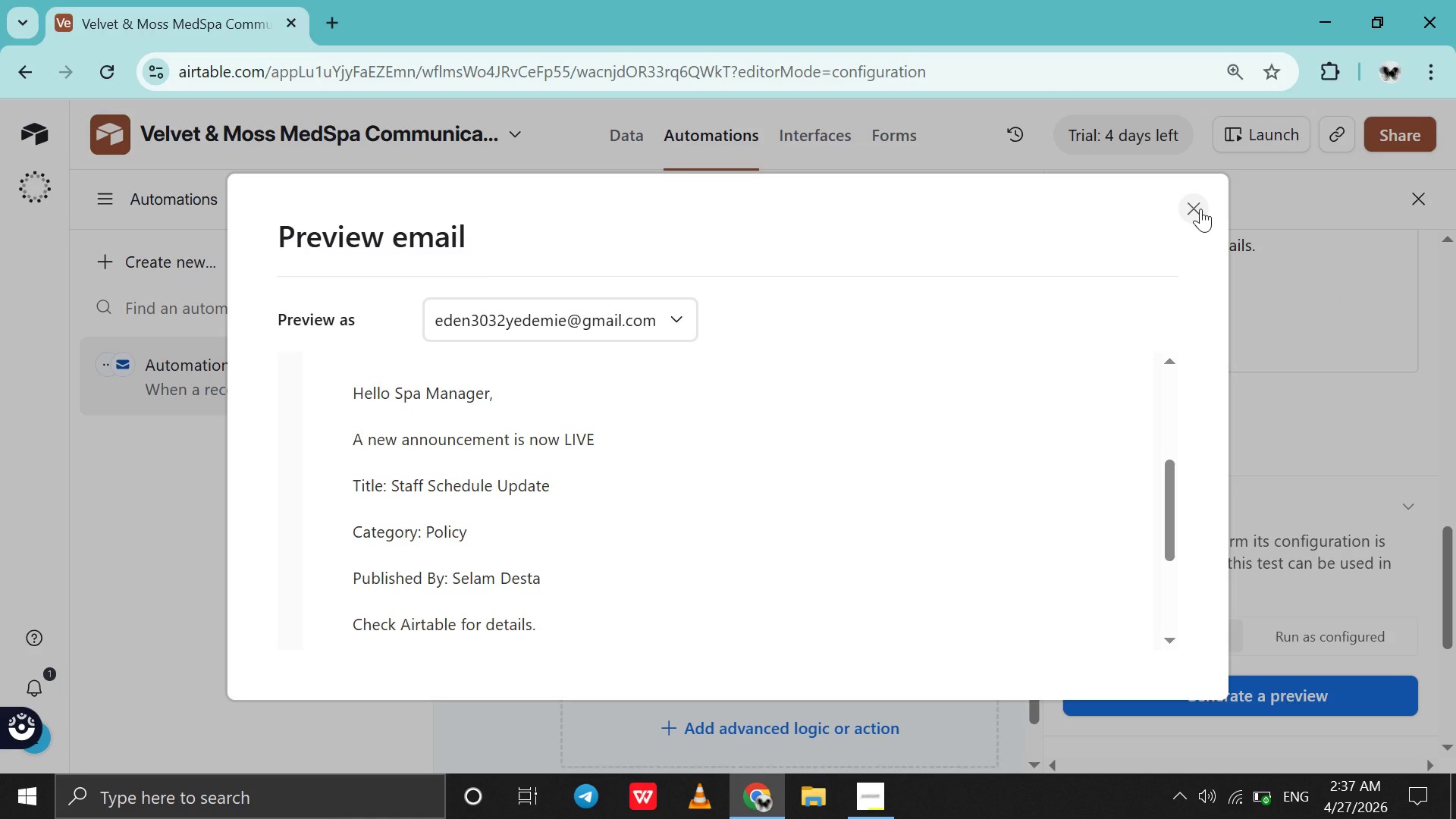 
left_click([1200, 209])
 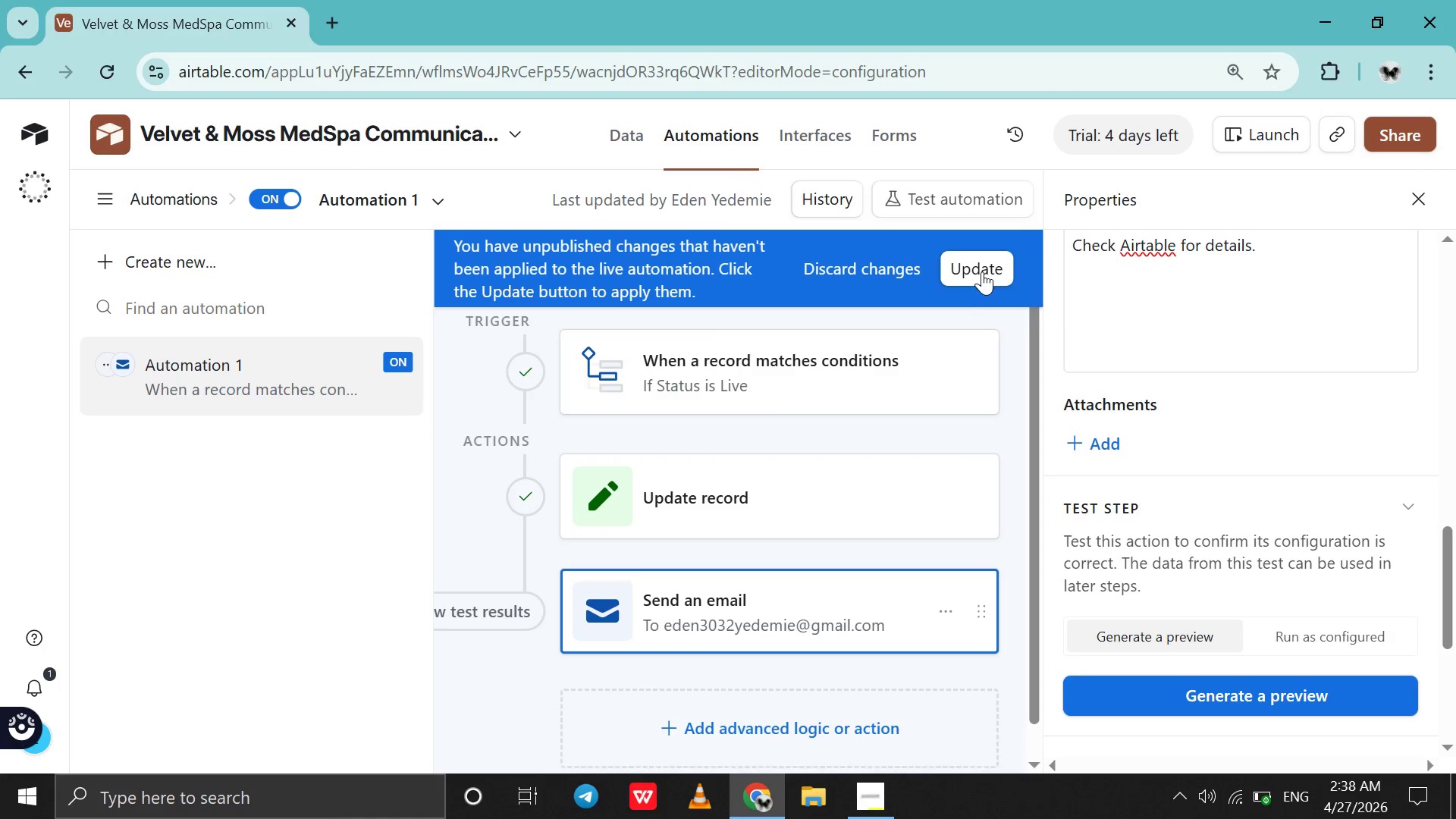 
left_click([982, 271])
 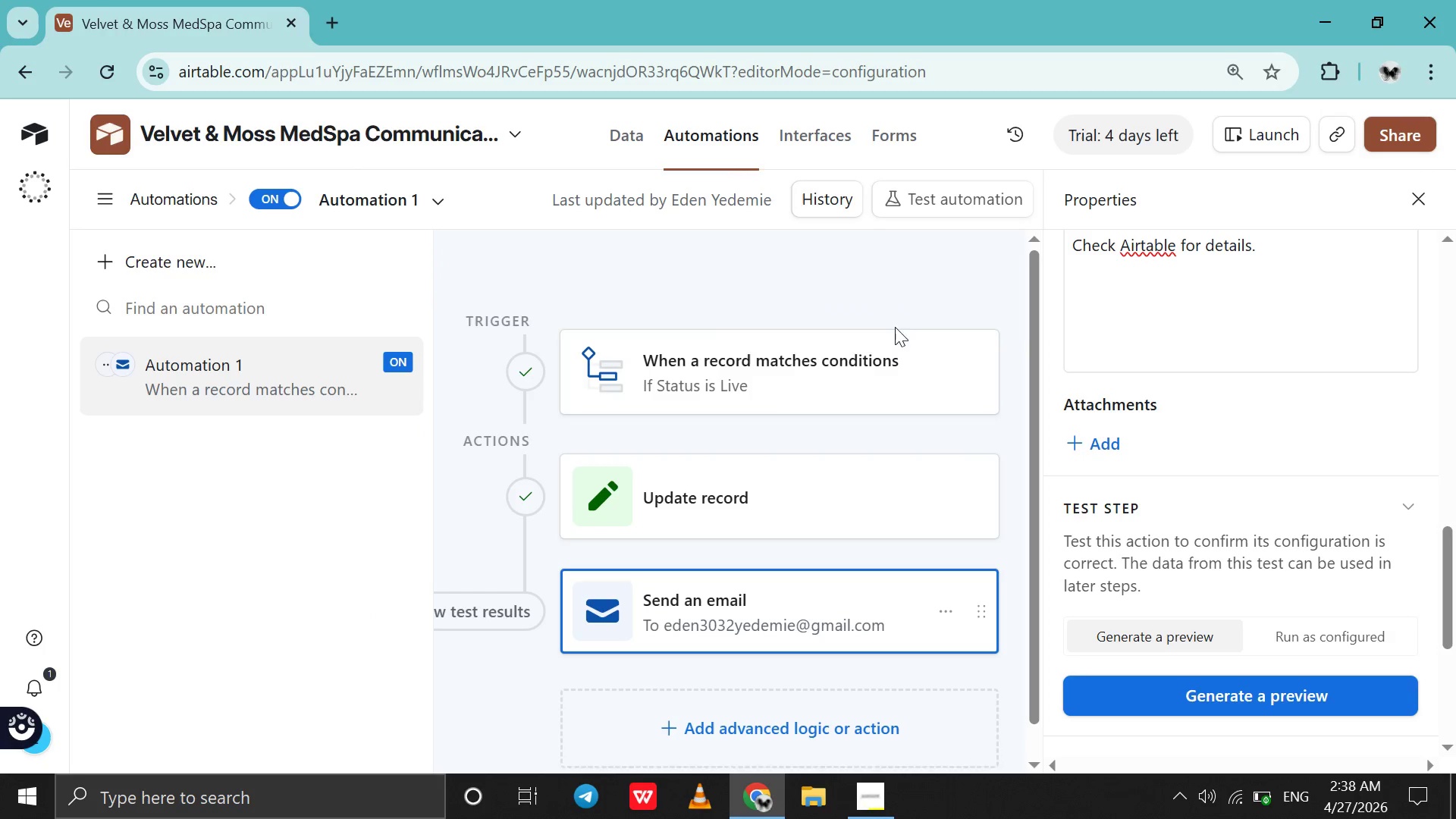 
left_click([804, 301])
 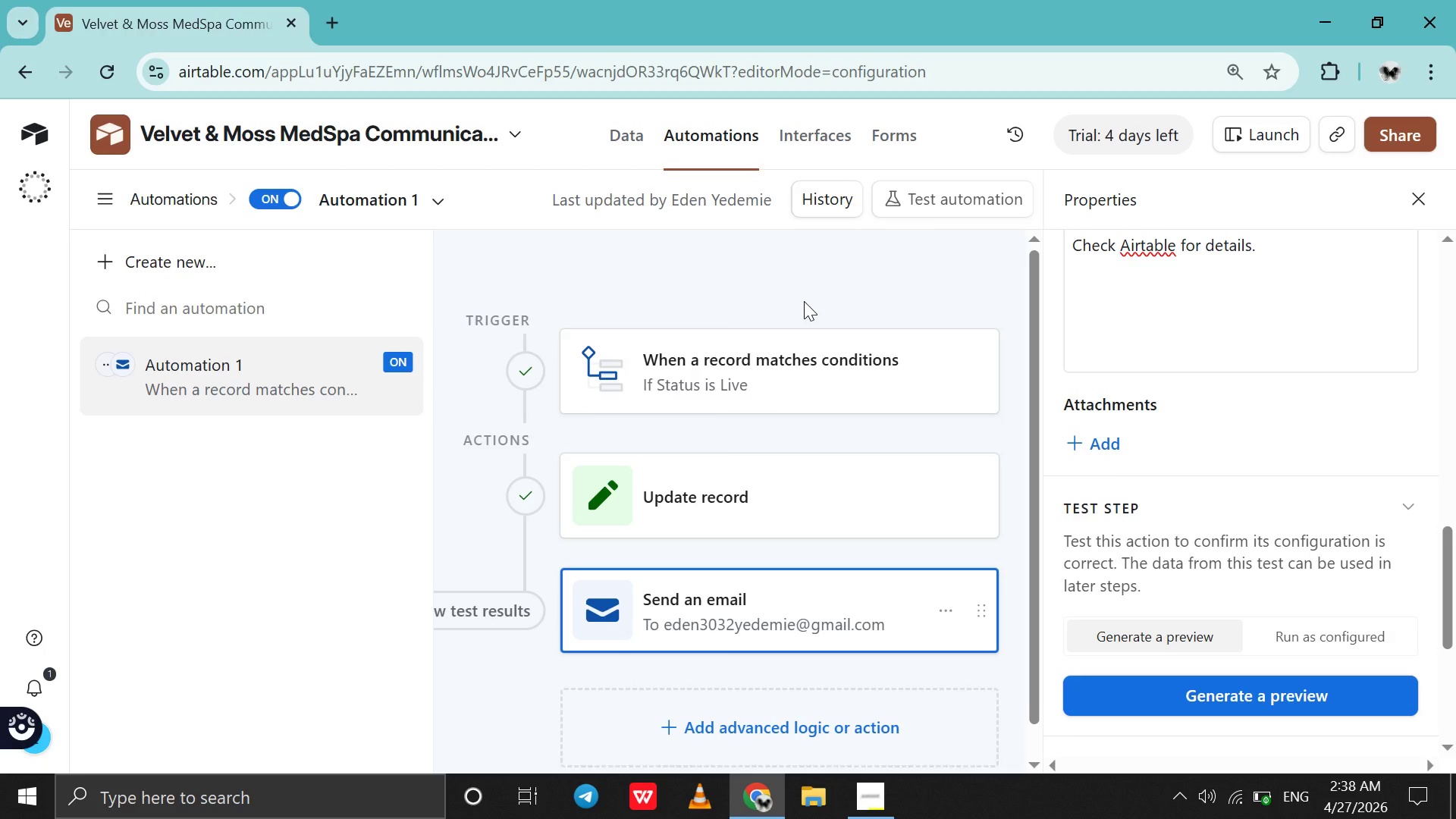 
scroll: coordinate [804, 301], scroll_direction: down, amount: 5.0
 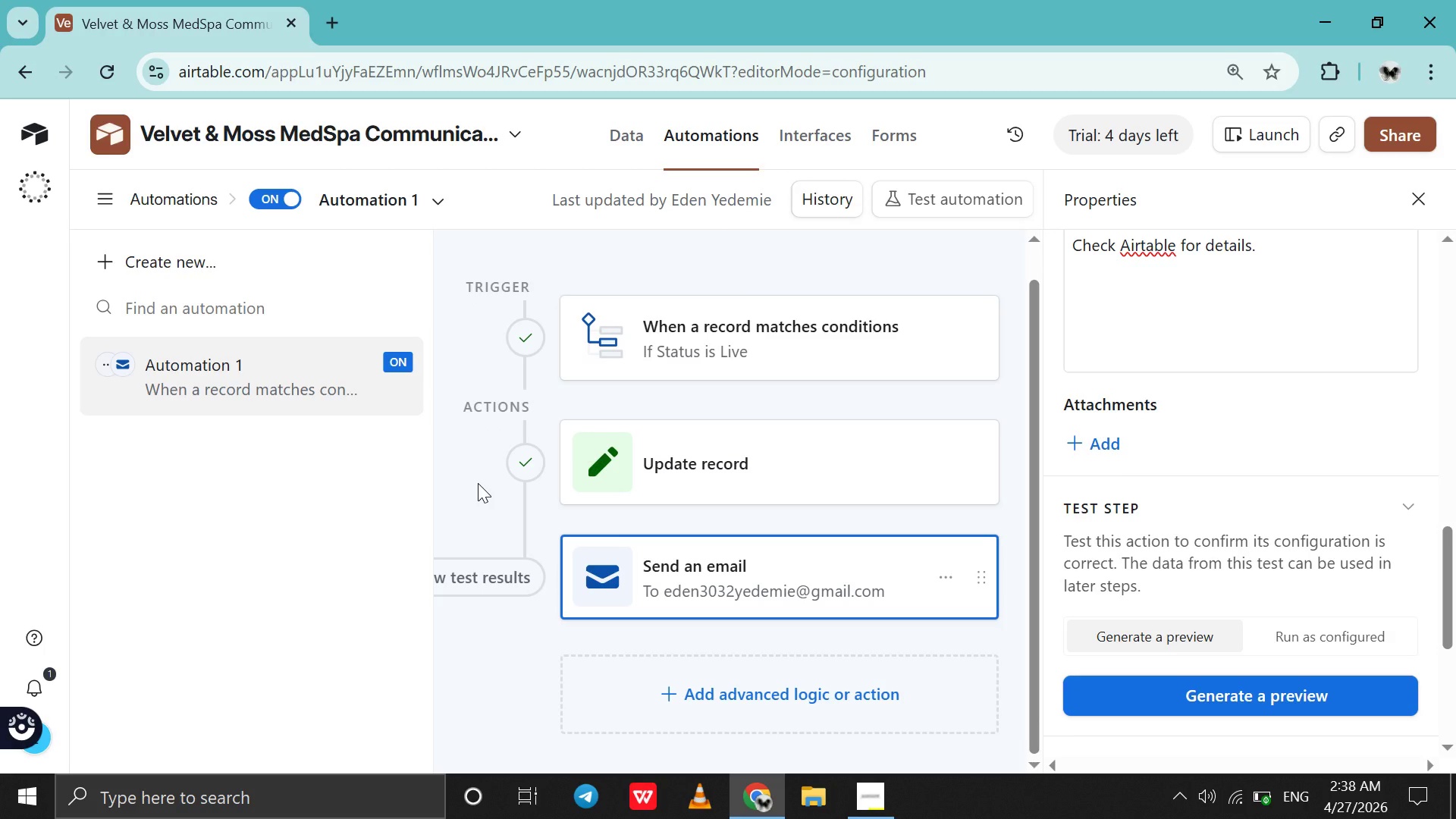 
left_click([478, 483])
 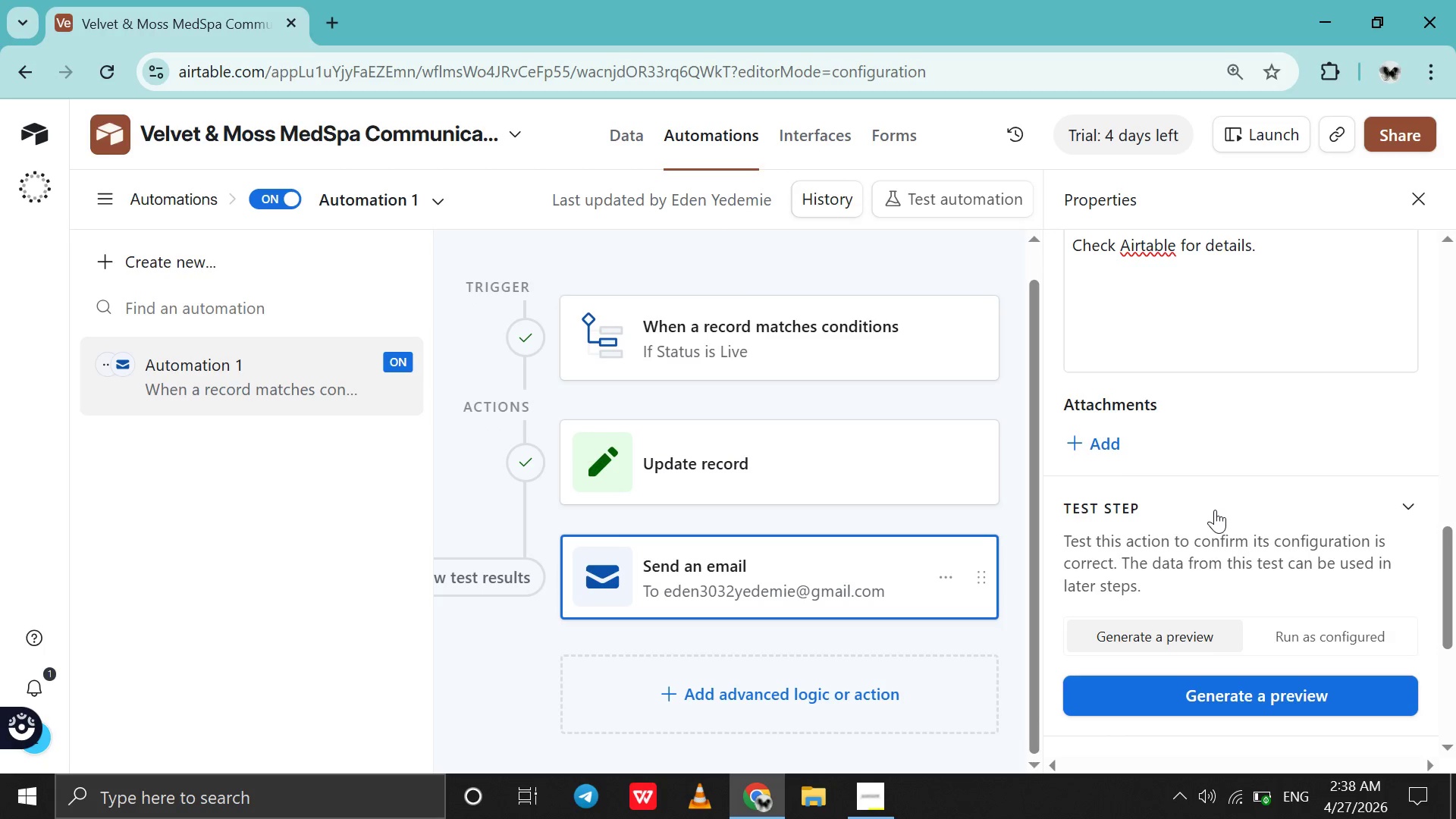 
scroll: coordinate [1215, 510], scroll_direction: down, amount: 7.0
 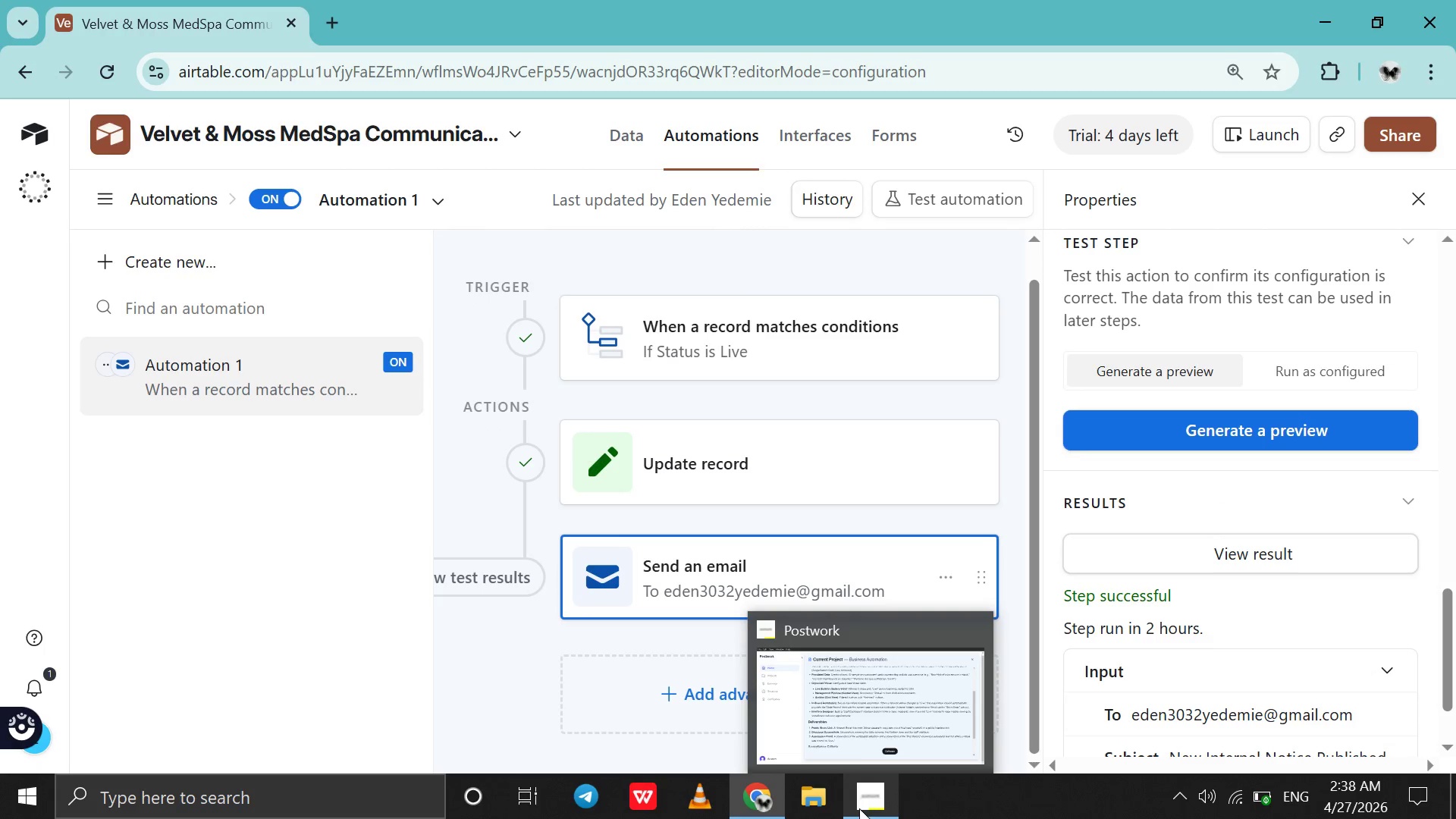 
left_click([859, 808])